 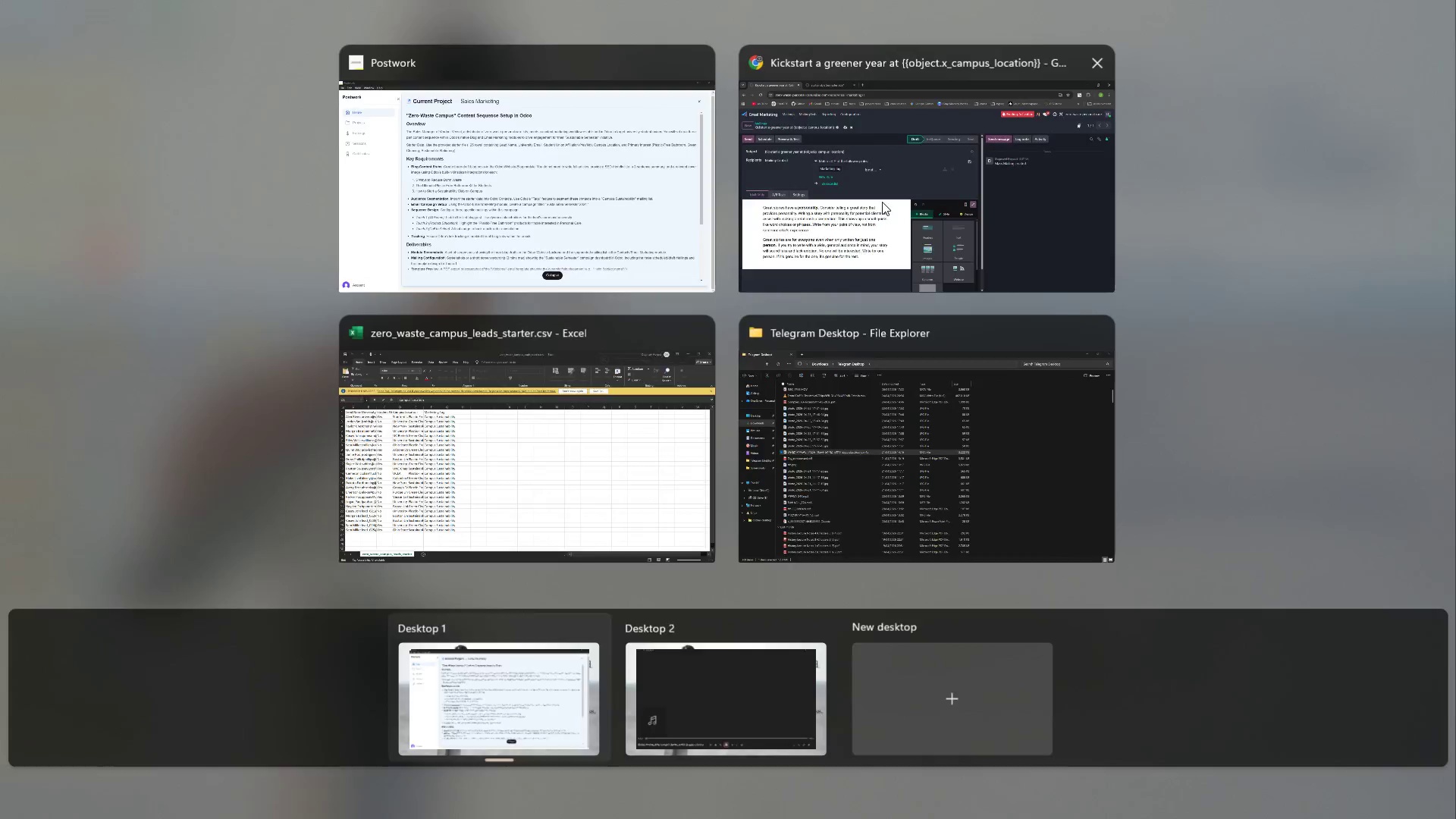 
left_click_drag(start_coordinate=[434, 276], to_coordinate=[63, 300])
 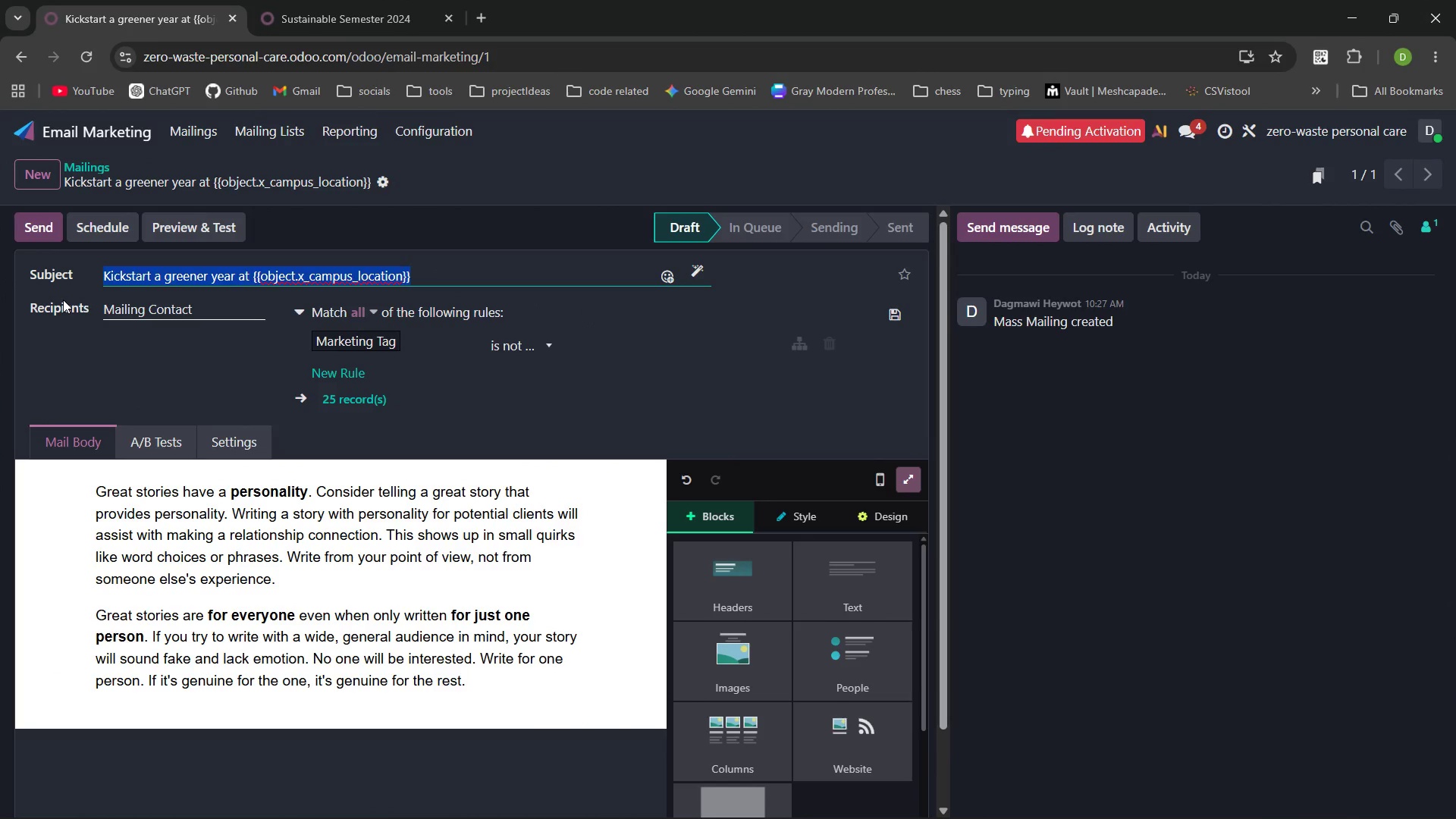 
key(Backspace)
 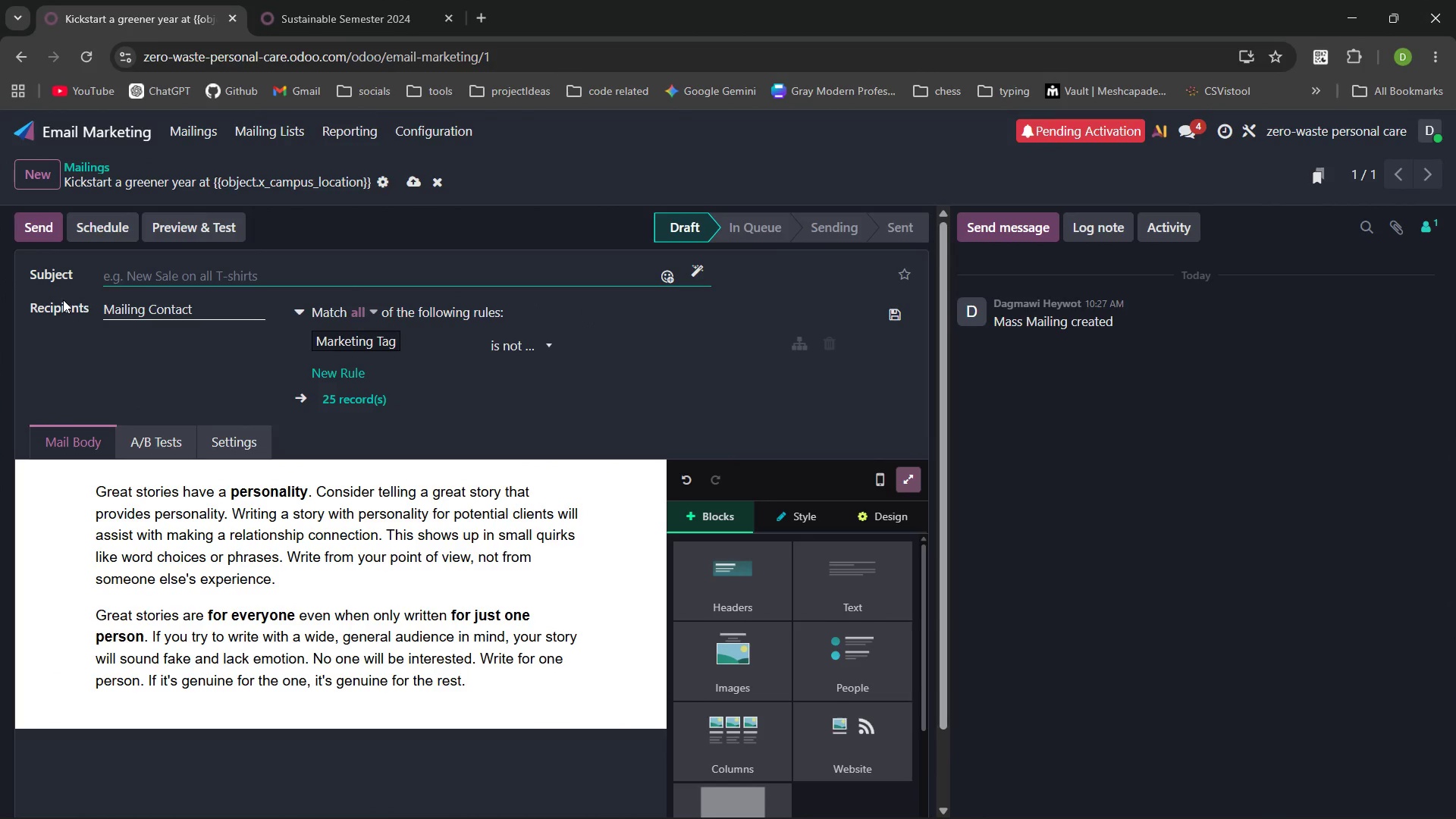 
hold_key(key=ShiftLeft, duration=1.52)
 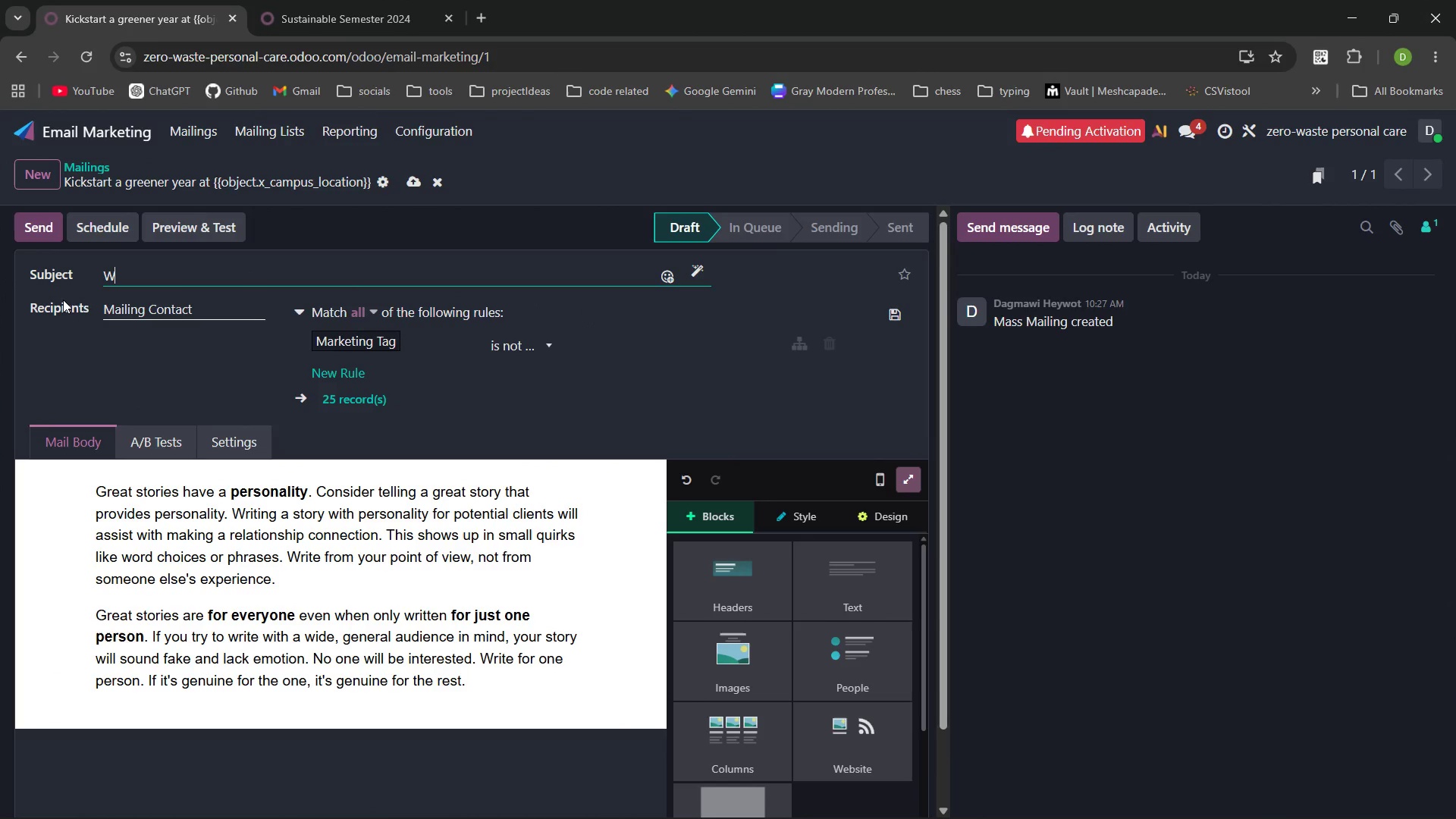 
type(Wl)
key(Backspace)
type(elcome to the Movement {{object.name}})
 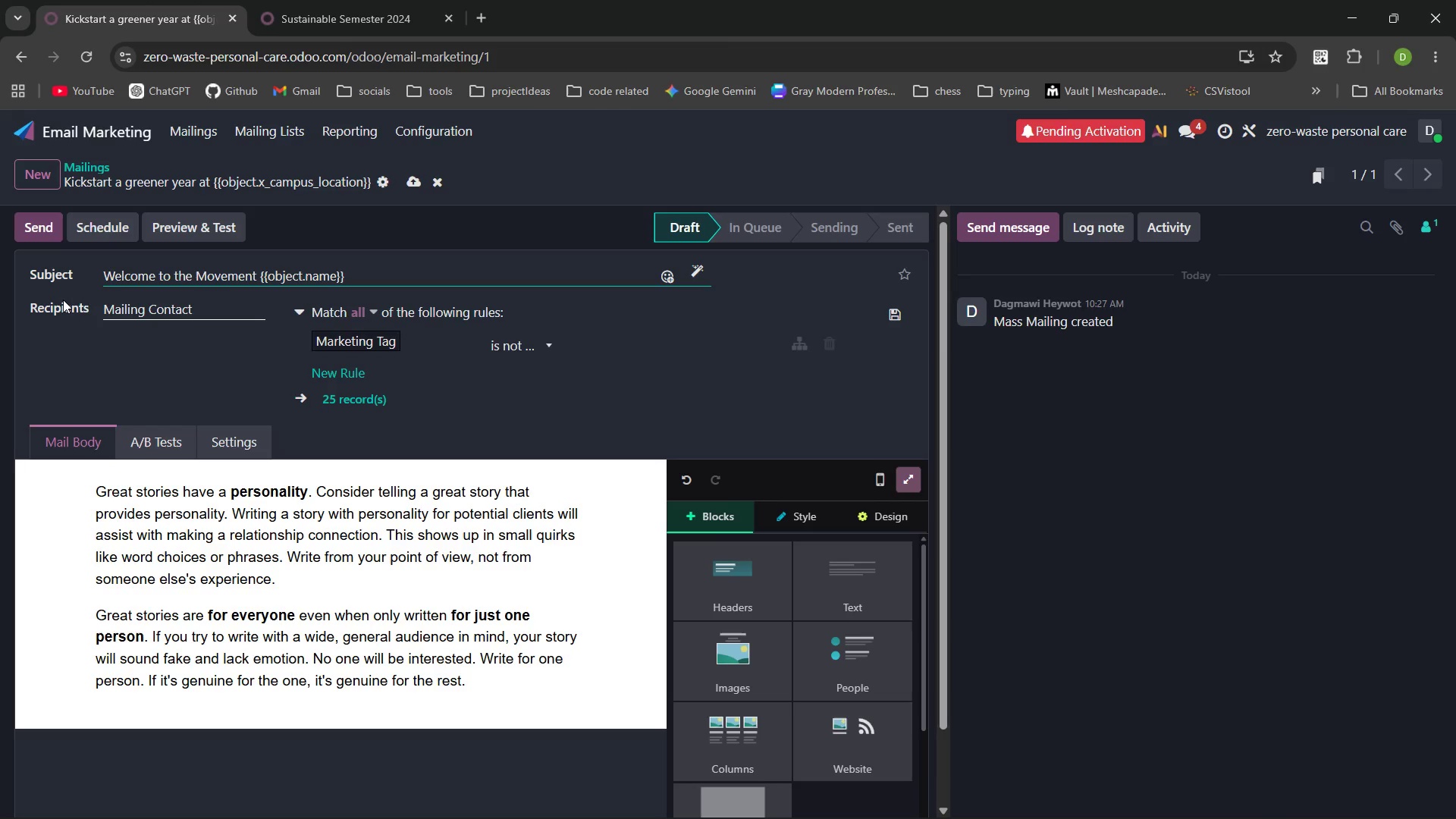 
left_click_drag(start_coordinate=[472, 685], to_coordinate=[97, 497])
 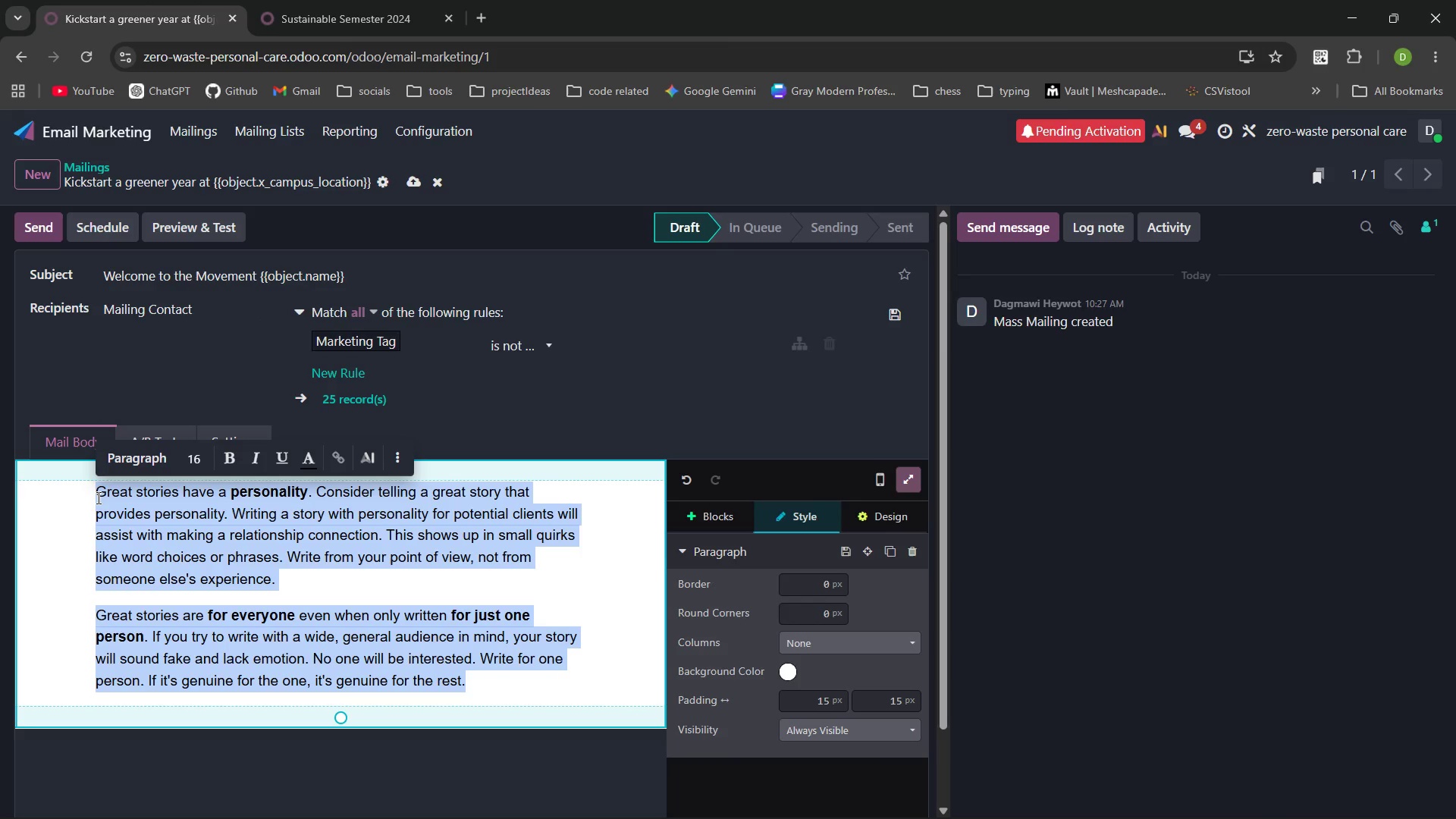 
wait(6.73)
 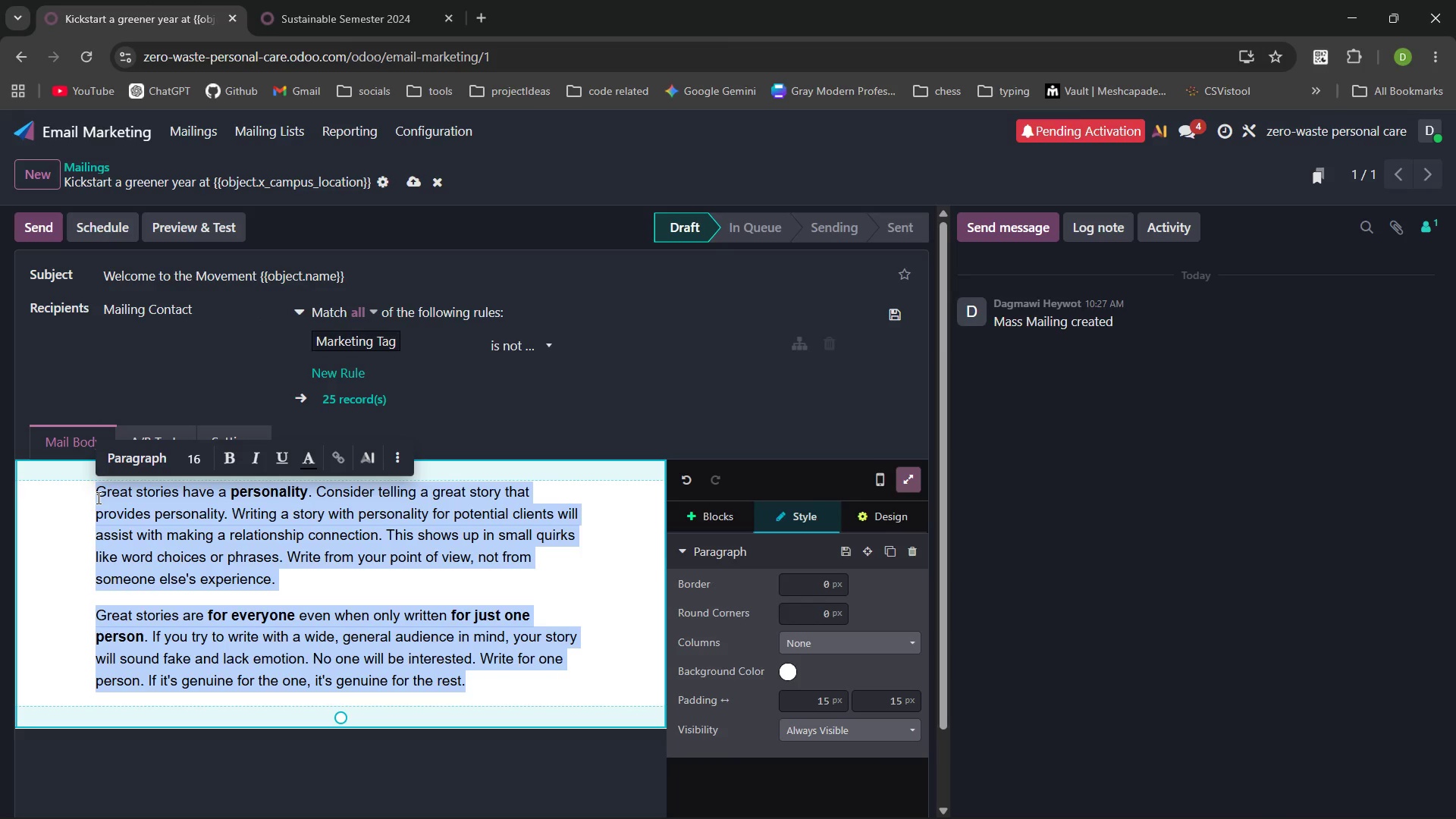 
left_click([383, 280])
 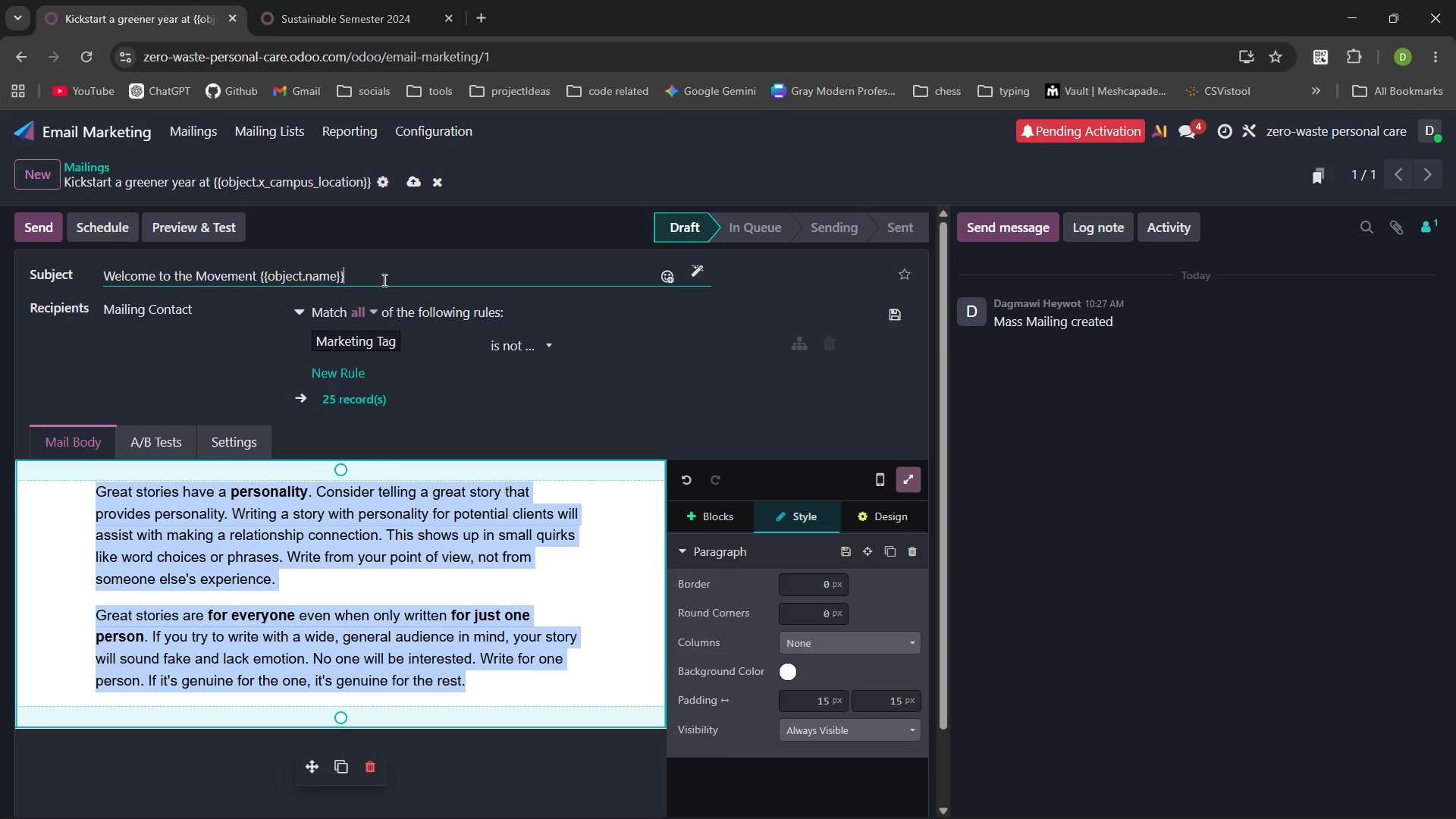 
key(Meta+MetaLeft)
 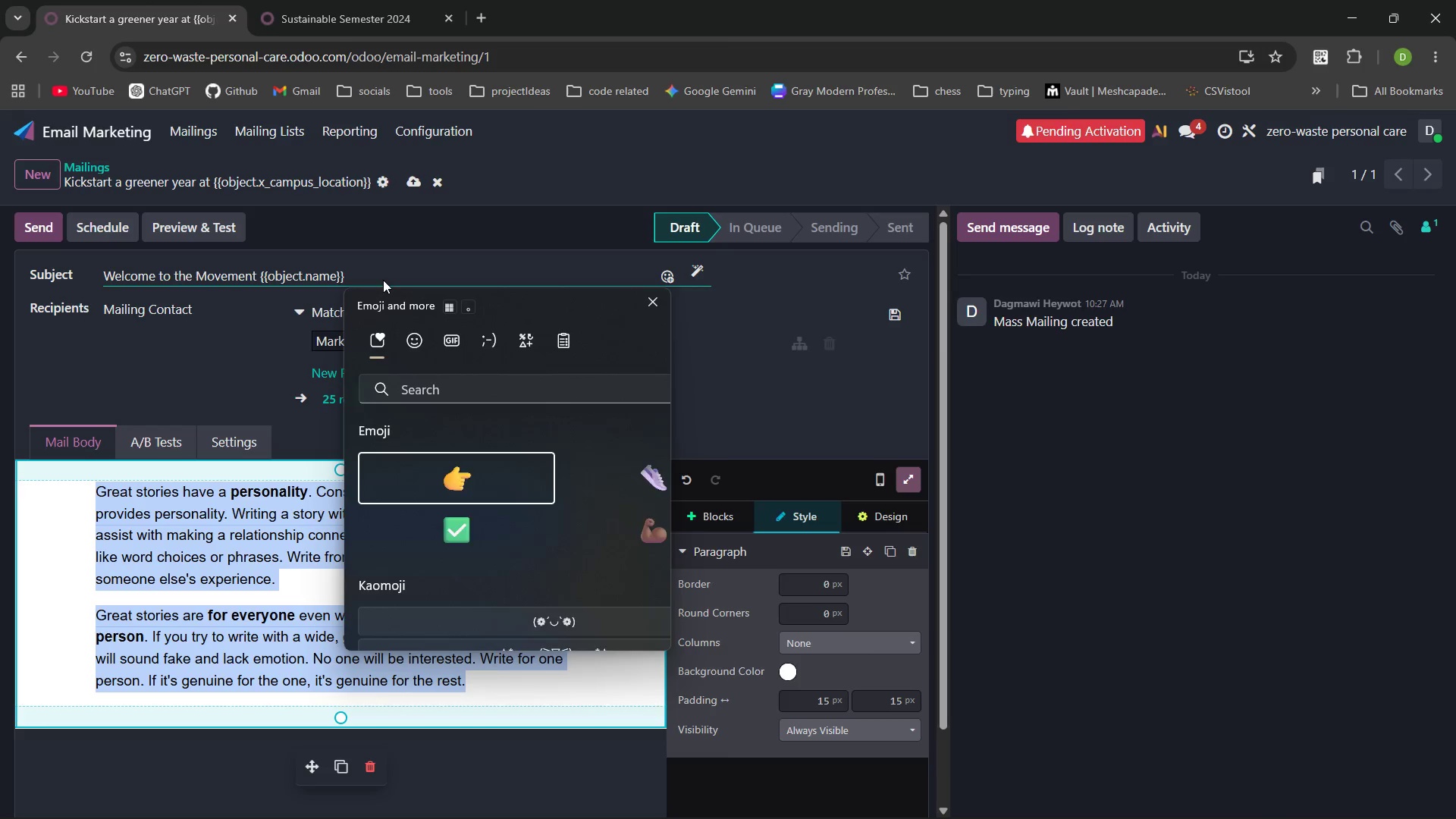 
key(Meta+Period)
 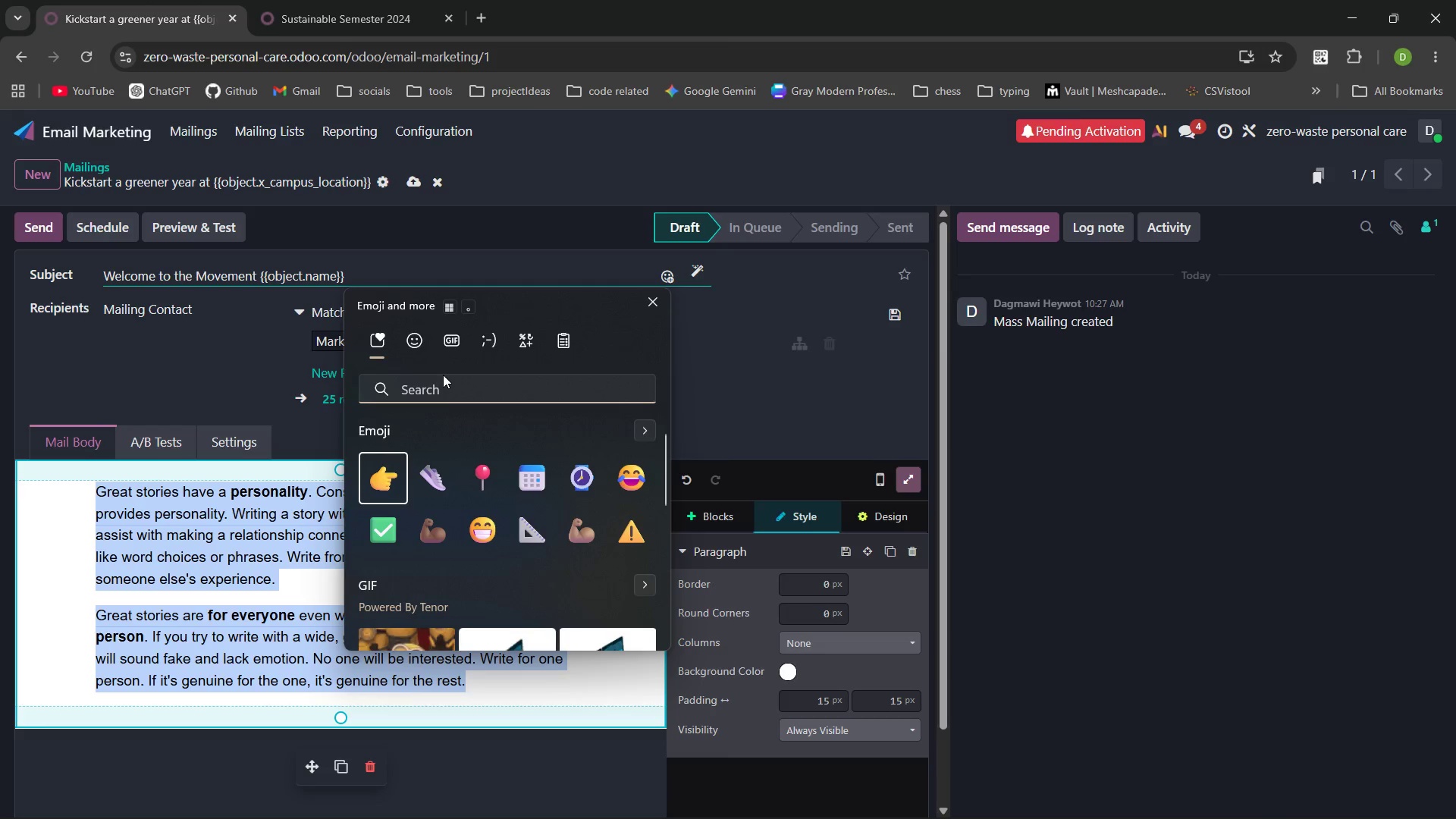 
type(green)
 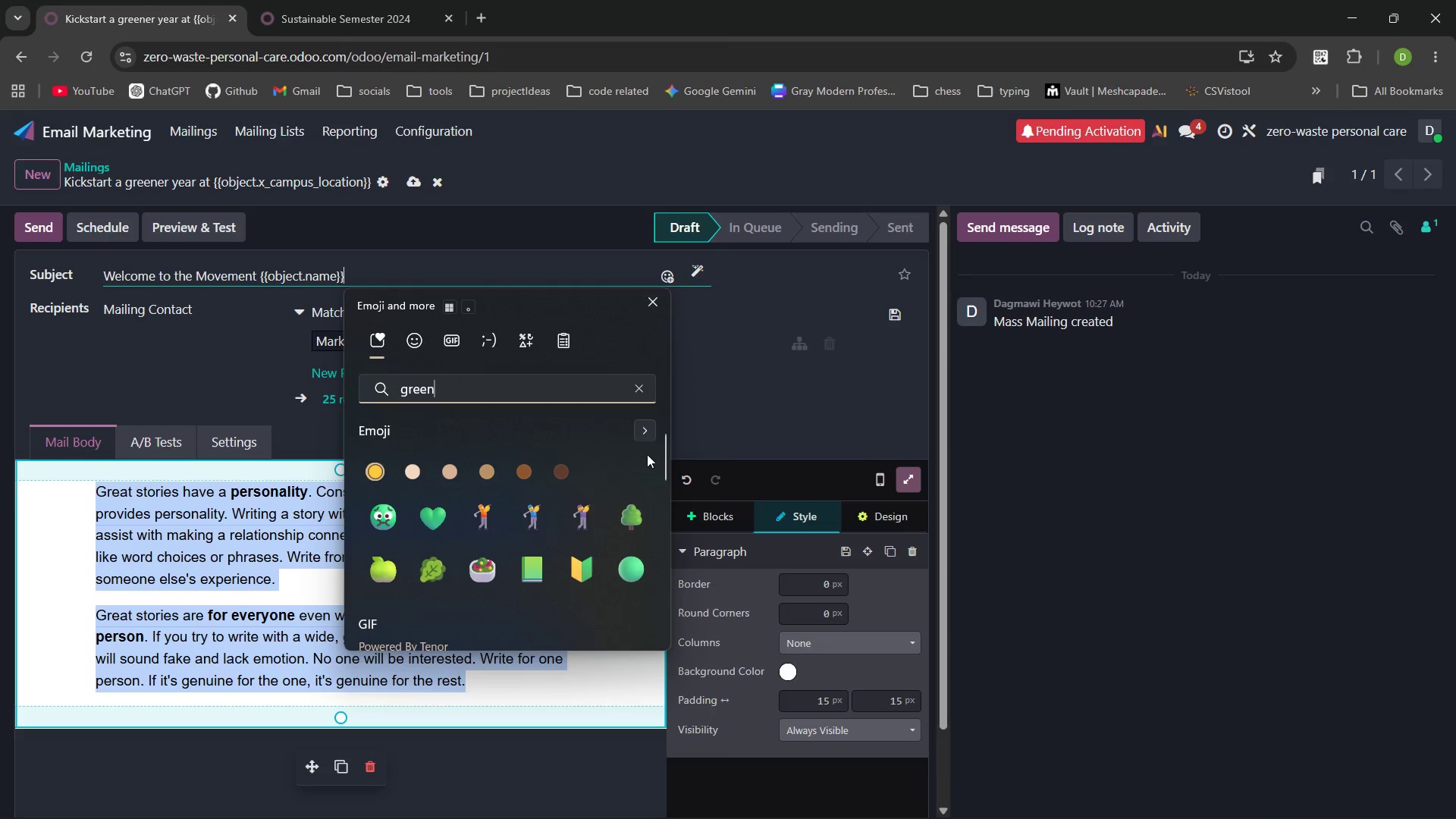 
left_click([644, 514])
 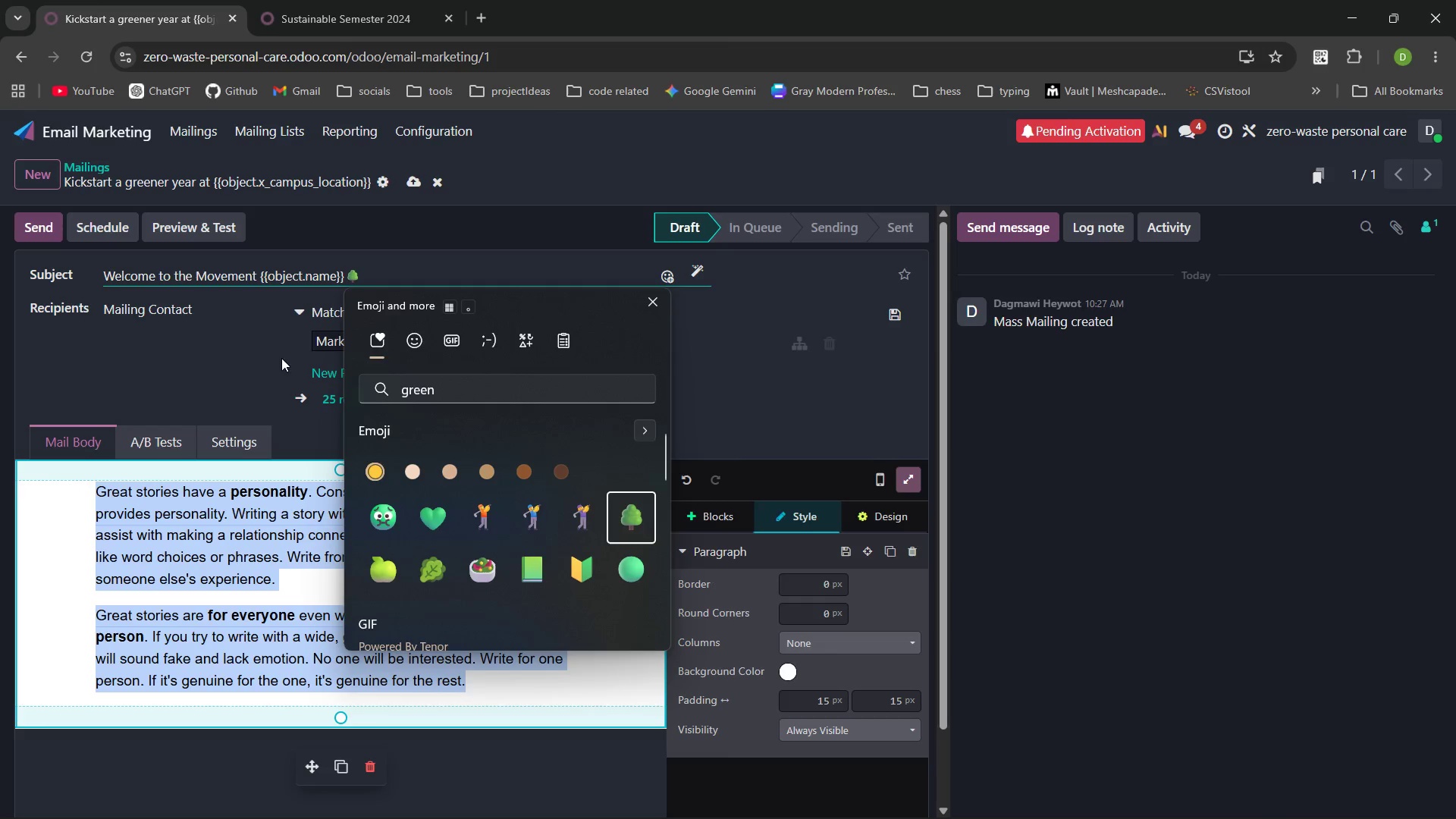 
left_click([256, 344])
 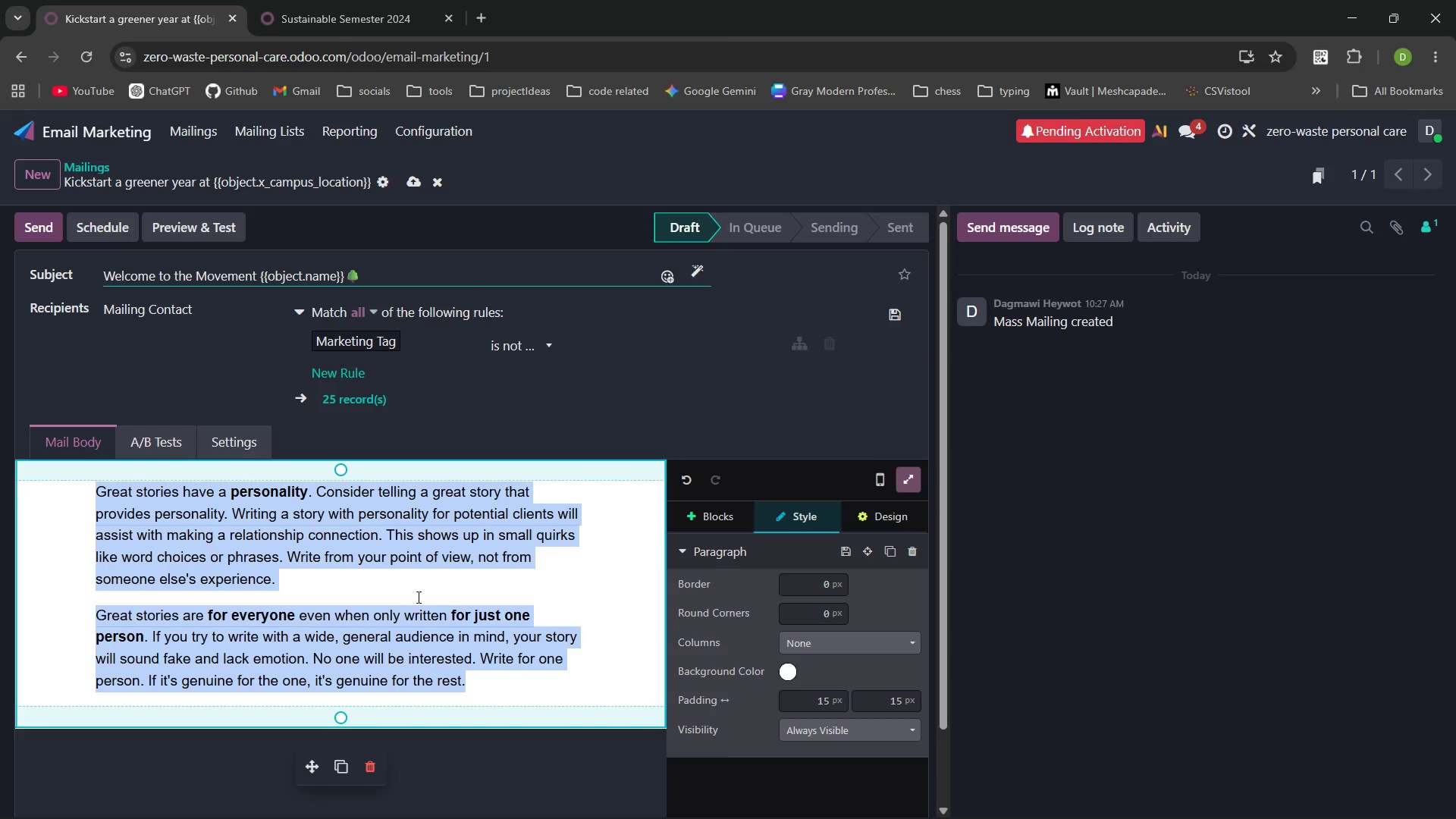 
key(Backspace)
 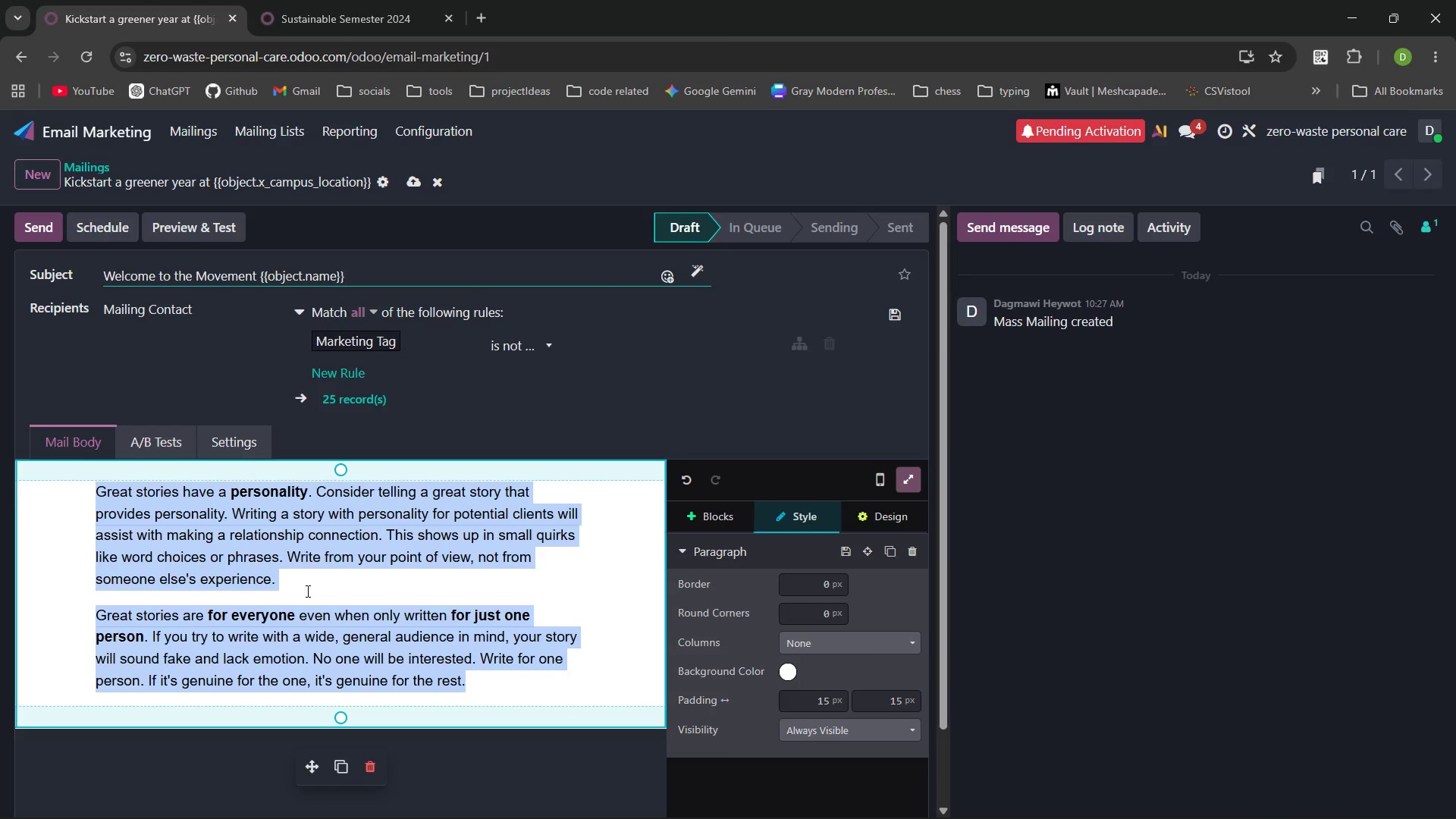 
key(Control+Z)
 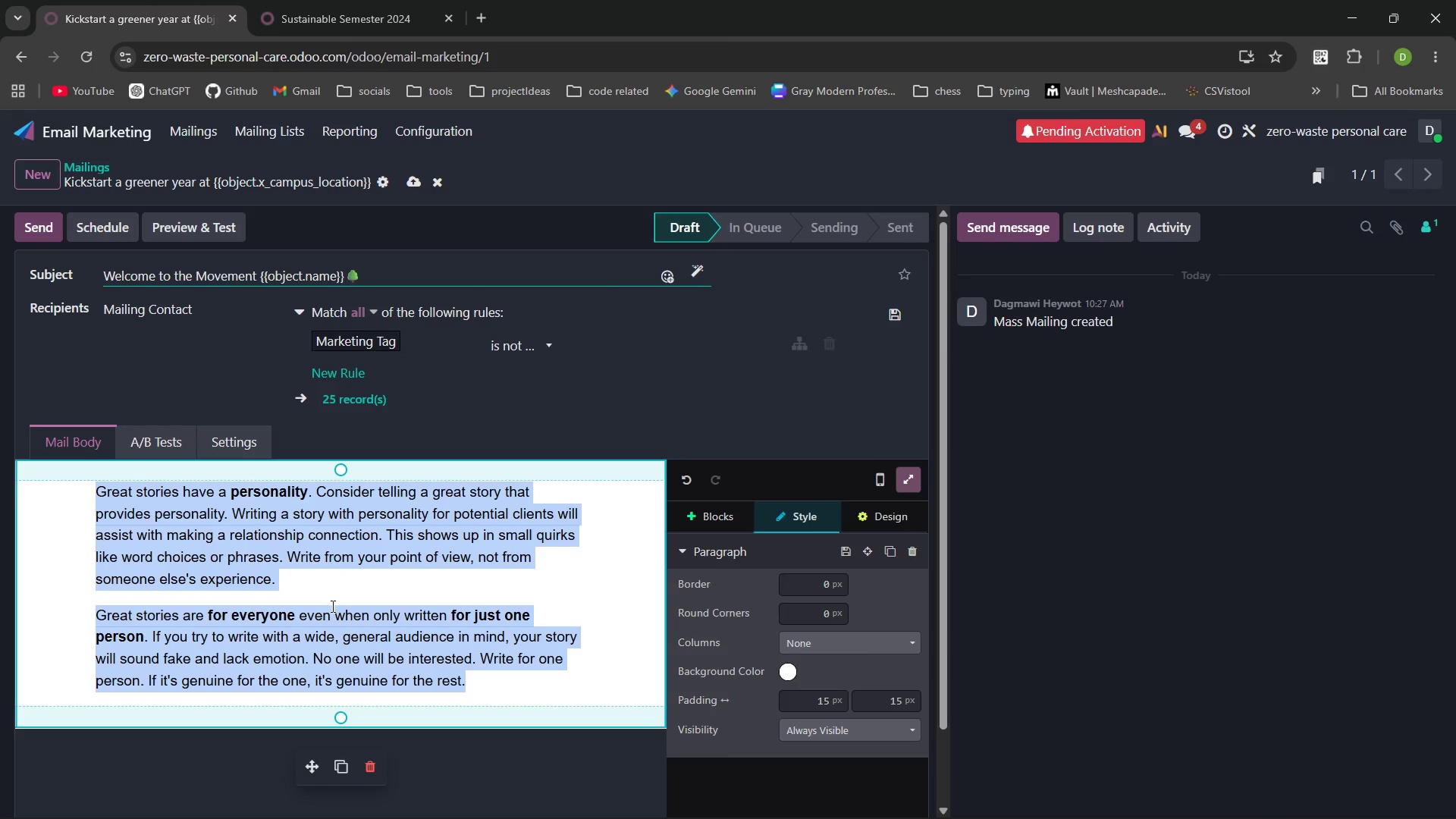 
left_click([332, 607])
 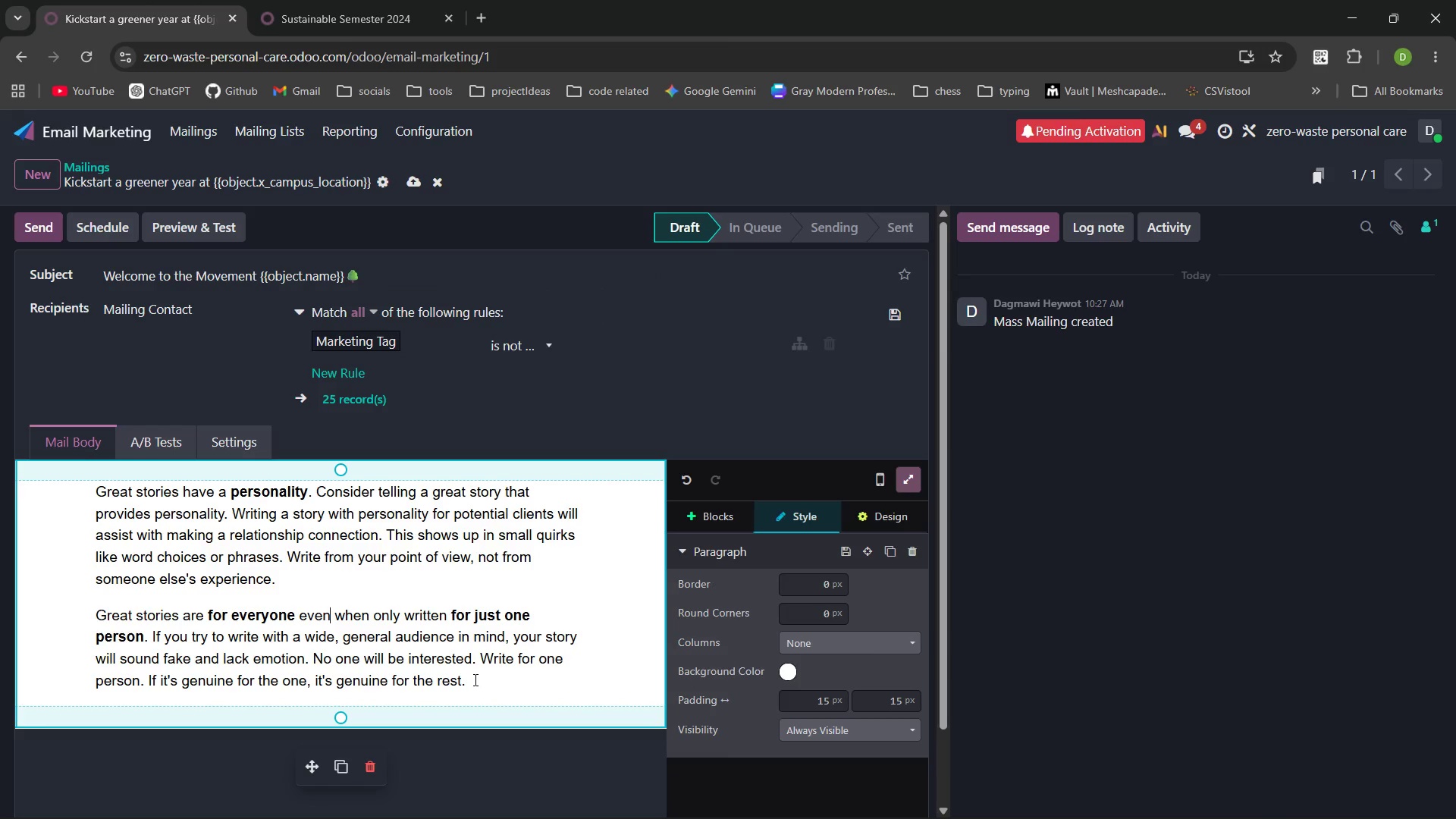 
left_click_drag(start_coordinate=[474, 679], to_coordinate=[113, 487])
 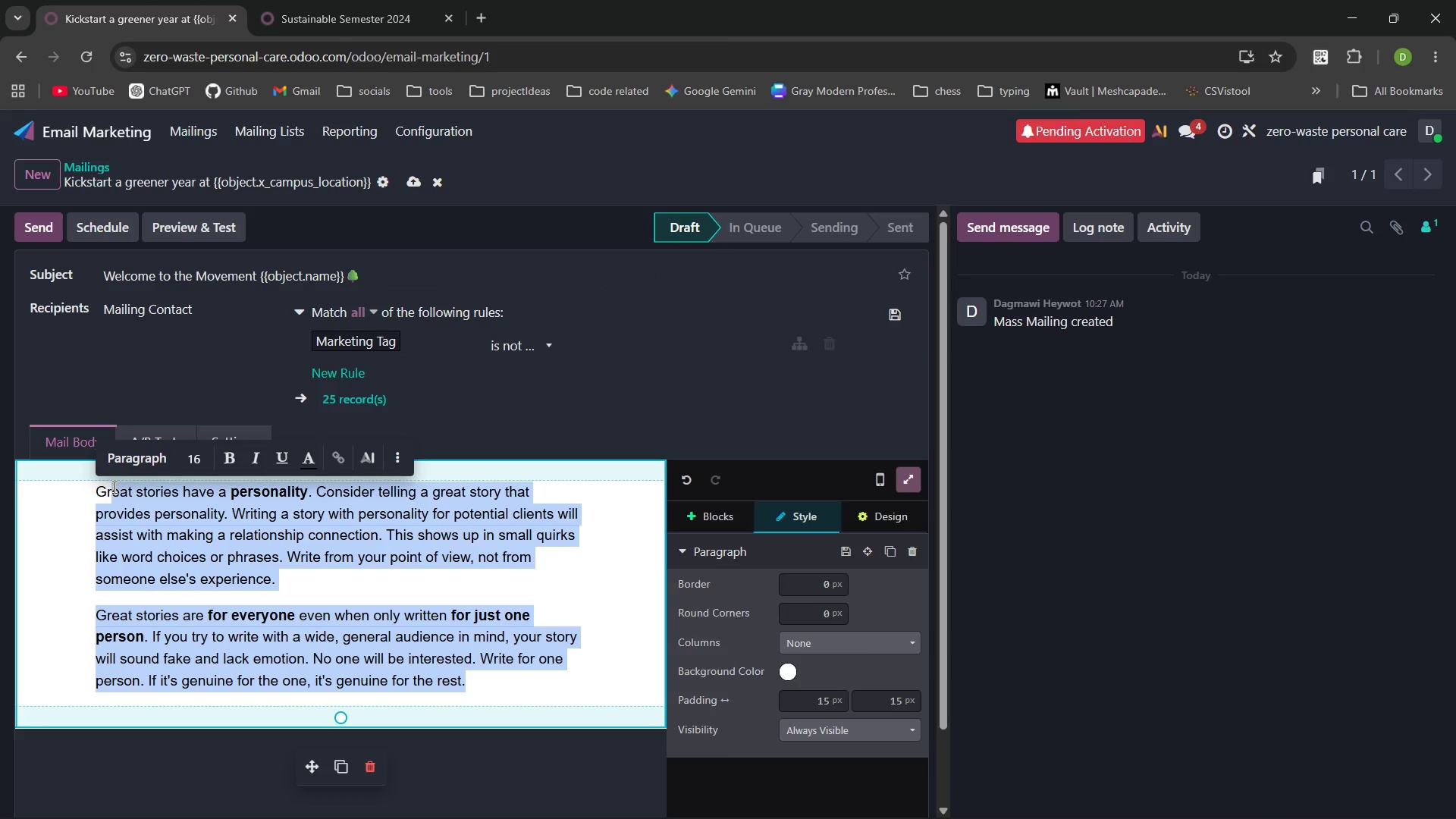 
key(Backspace)
 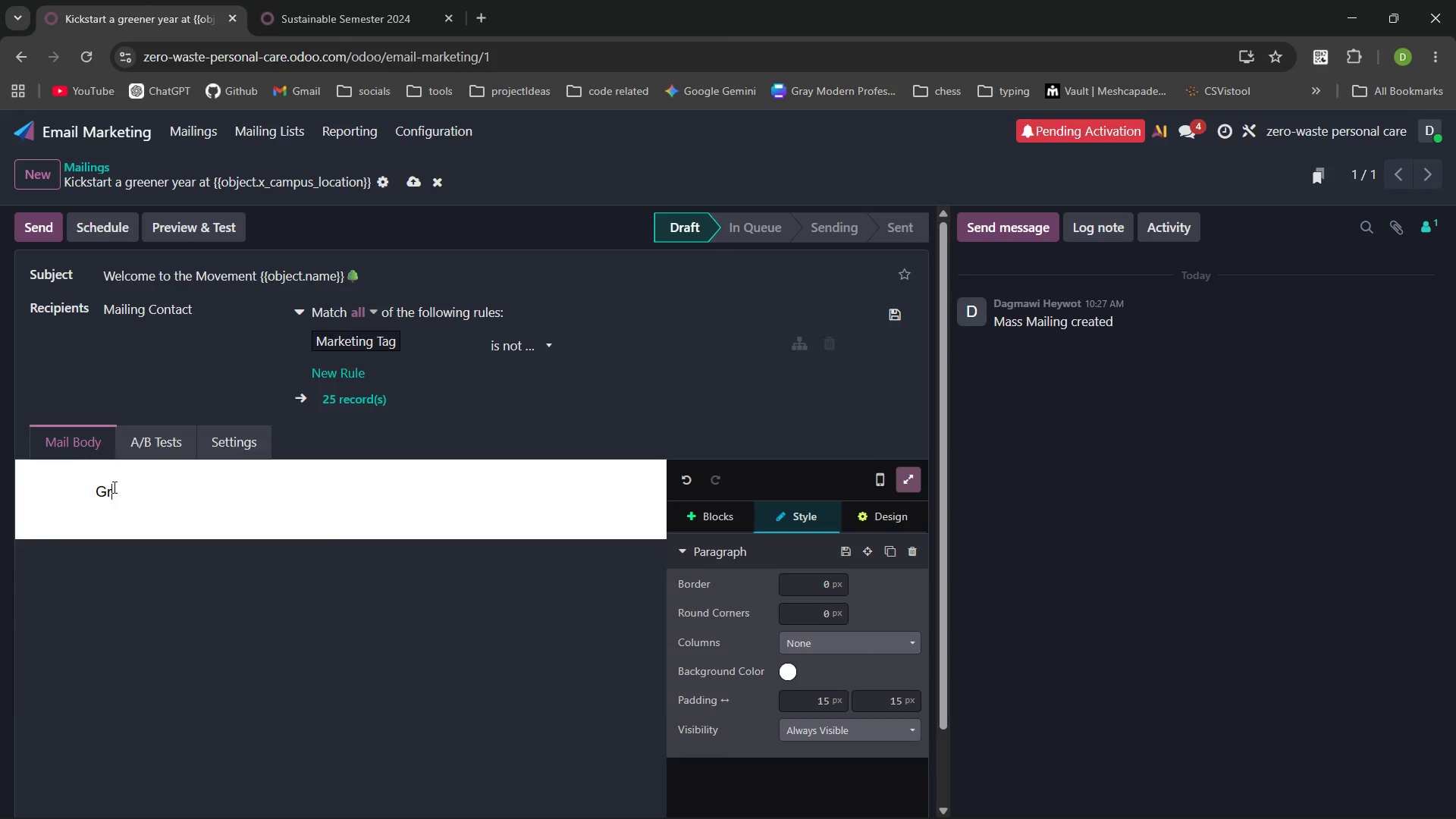 
key(Backspace)
 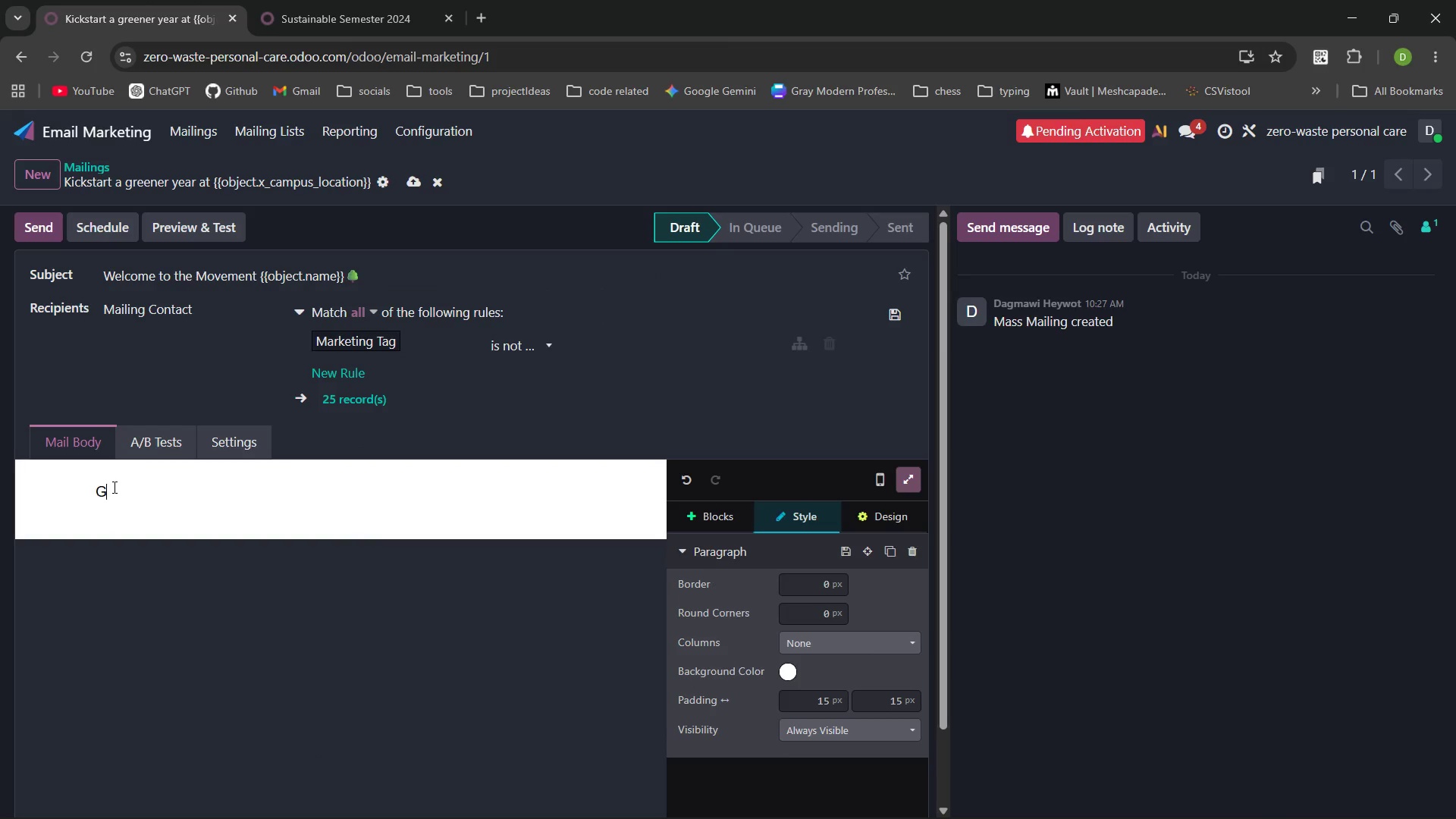 
key(Backspace)
 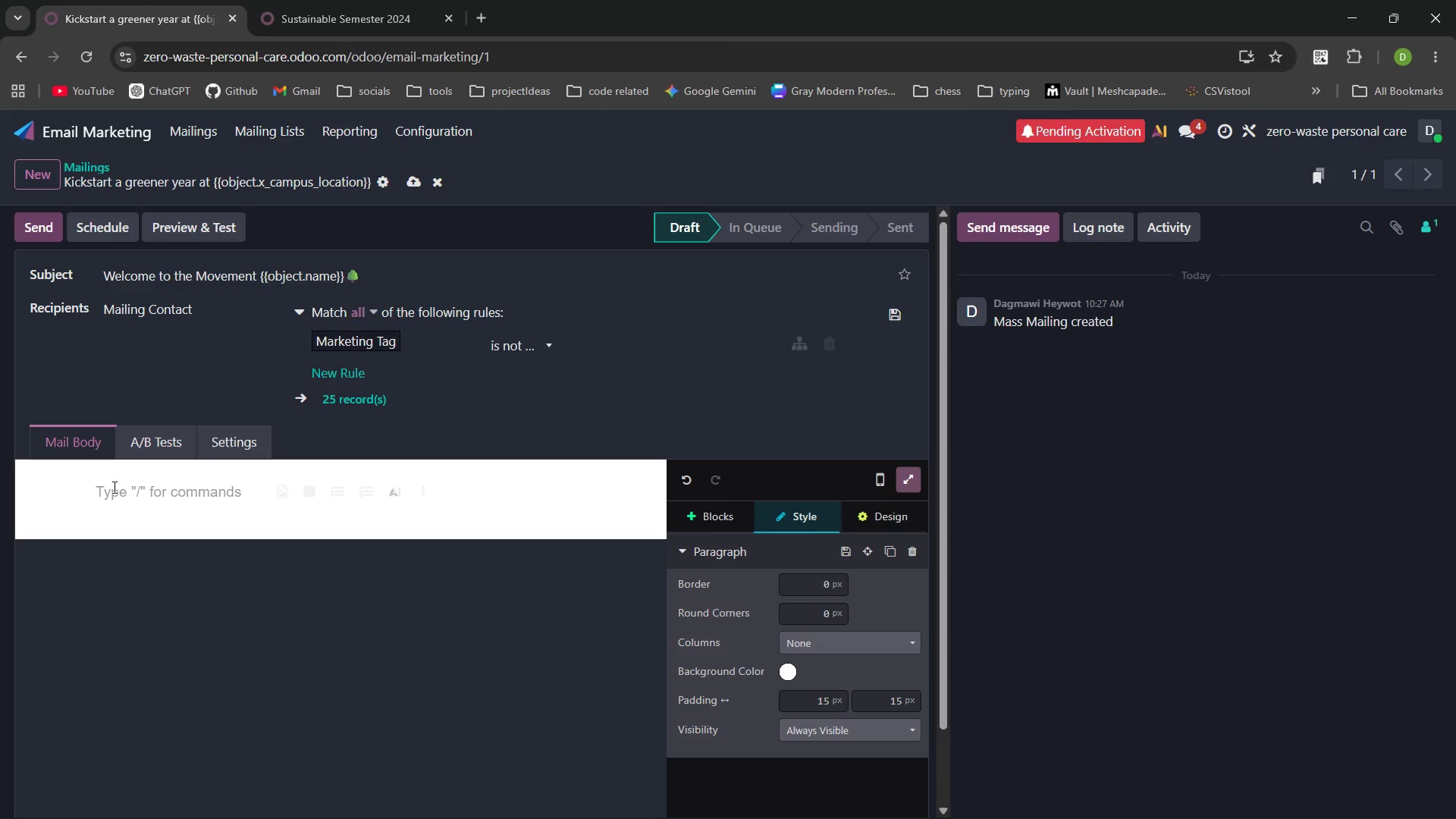 
hold_key(key=ShiftLeft, duration=1.5)
 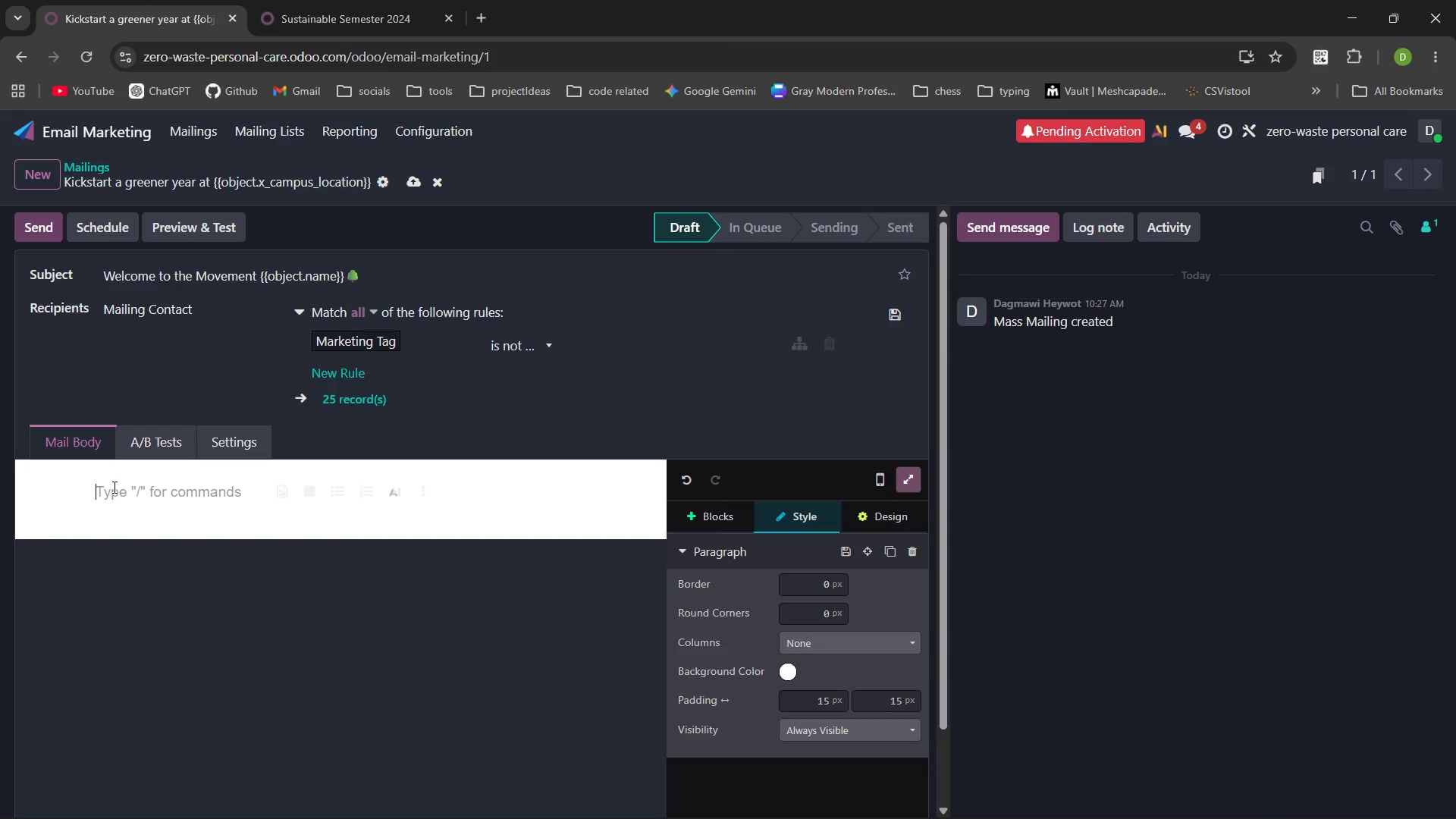 
type(Hi {{)
 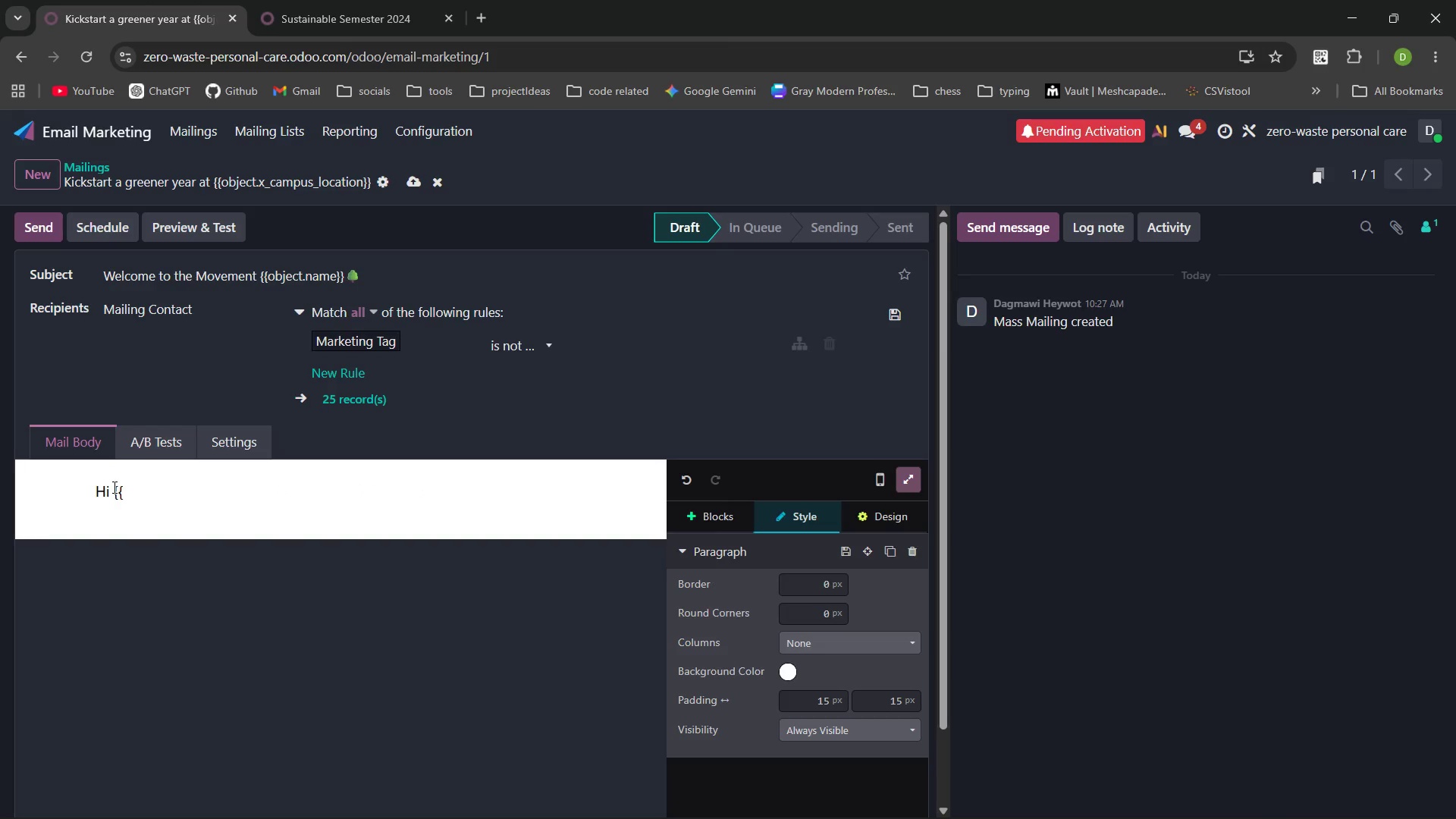 
key(Control+ControlLeft)
 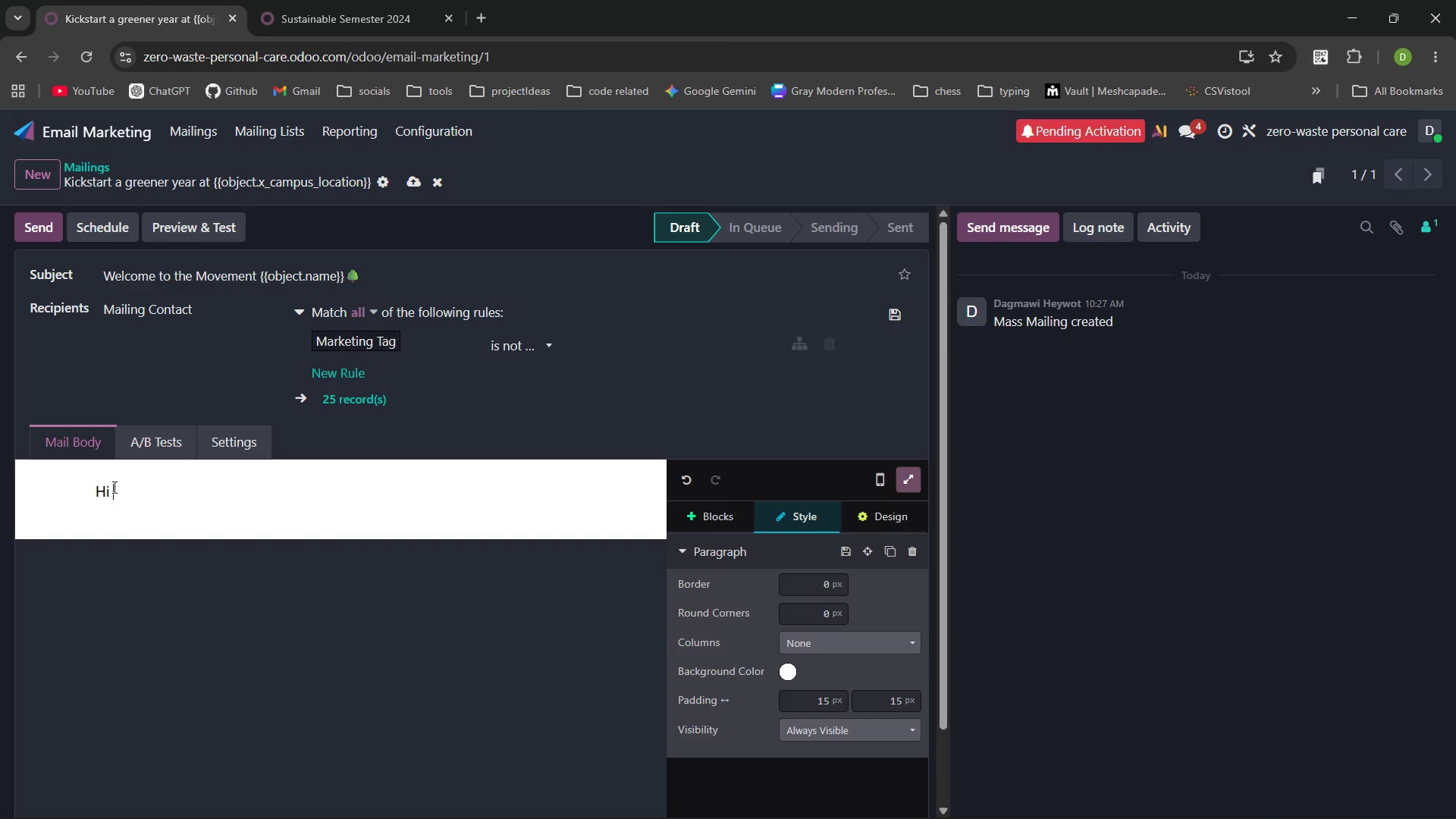 
key(Control+Backspace)
 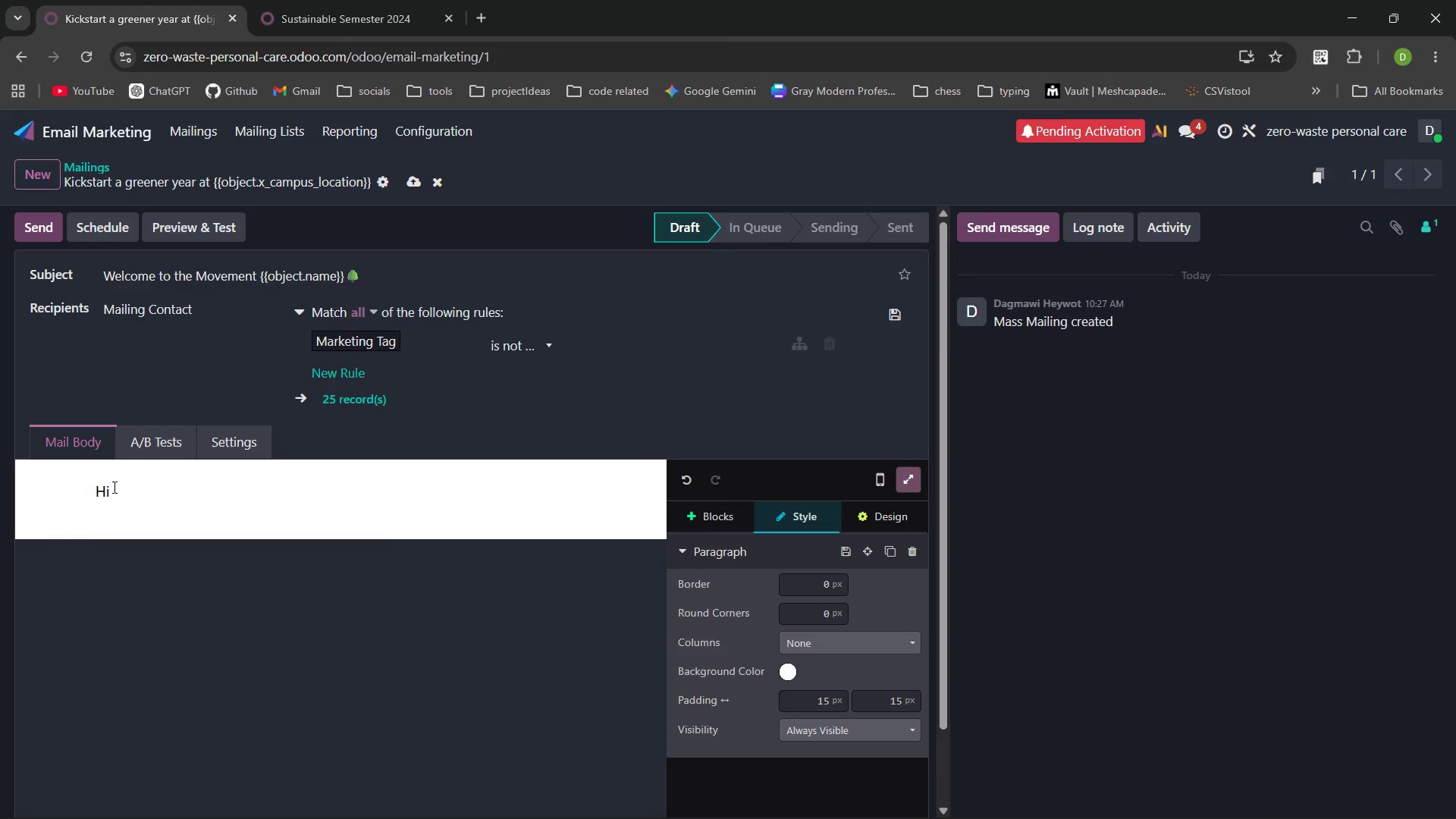 
key(Slash)
 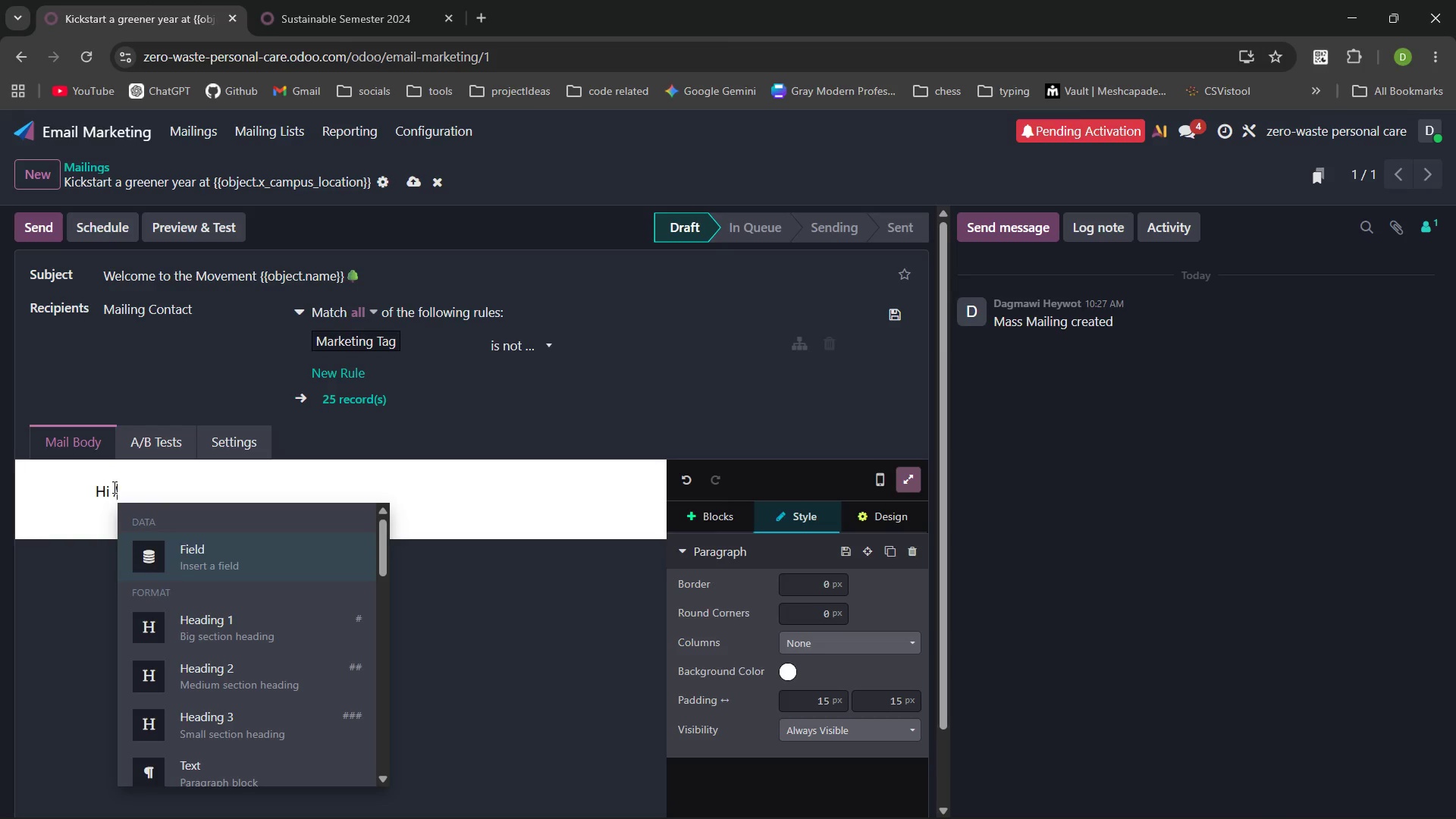 
key(Enter)
 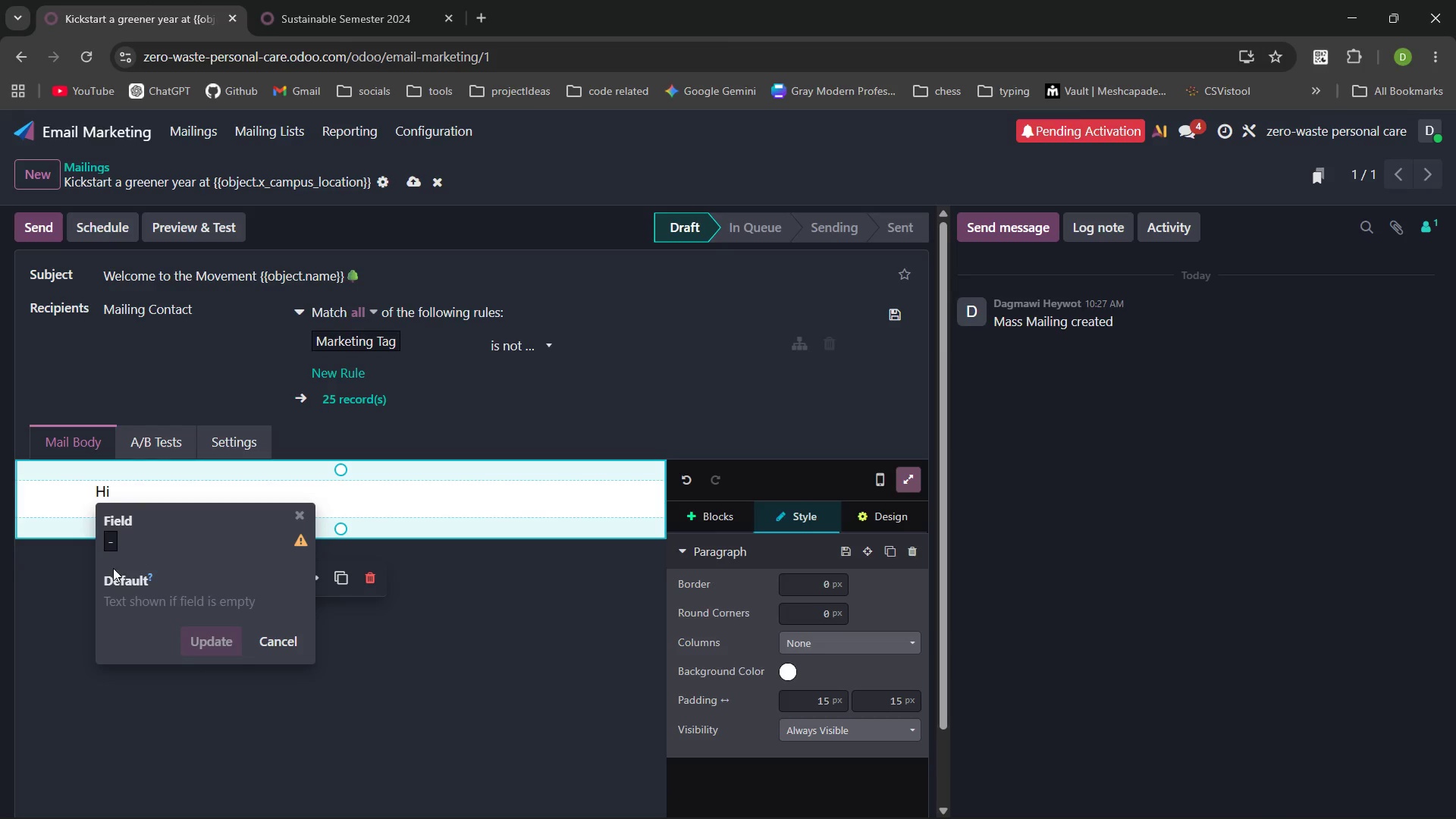 
left_click([111, 545])
 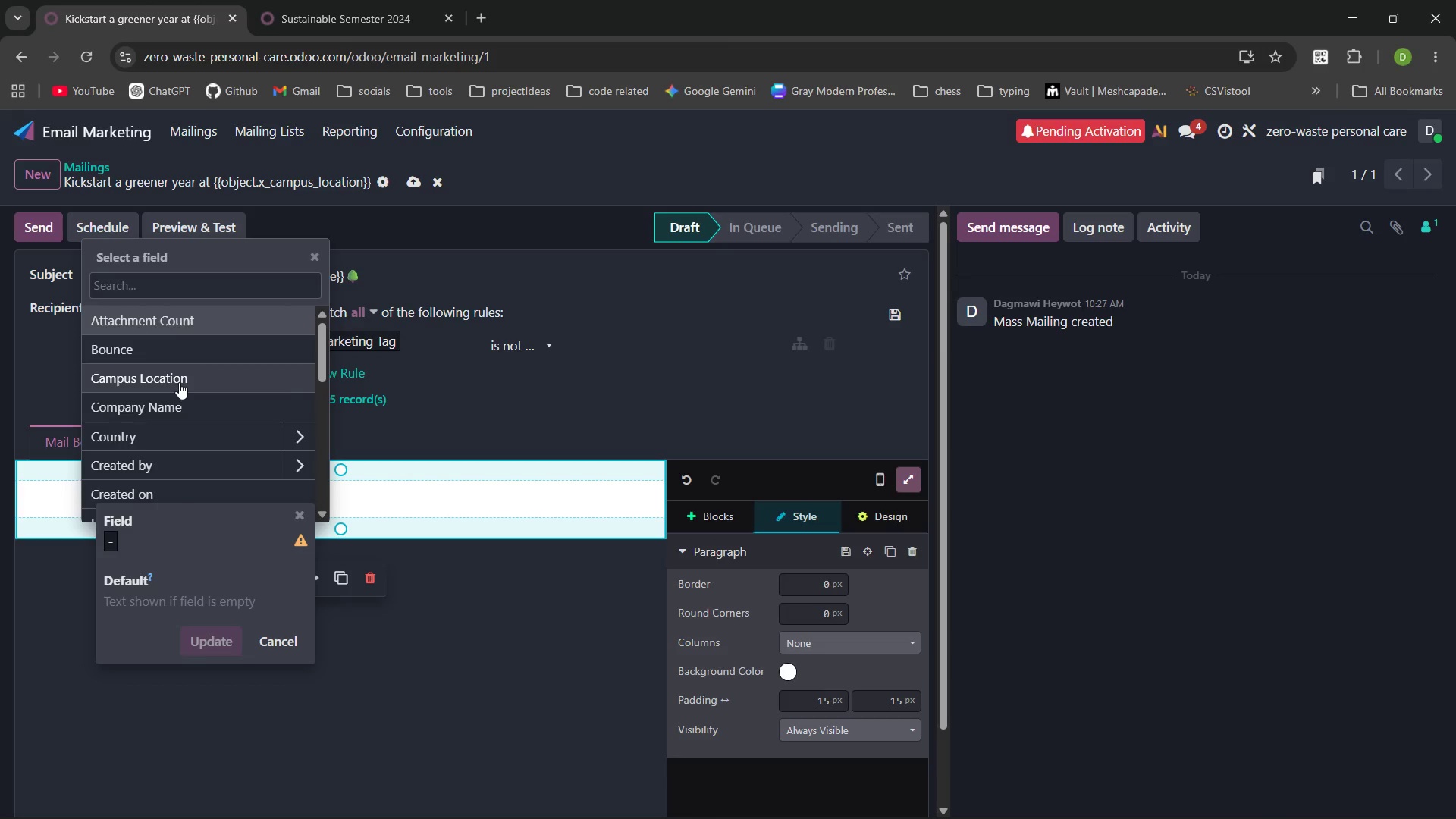 
type(name)
 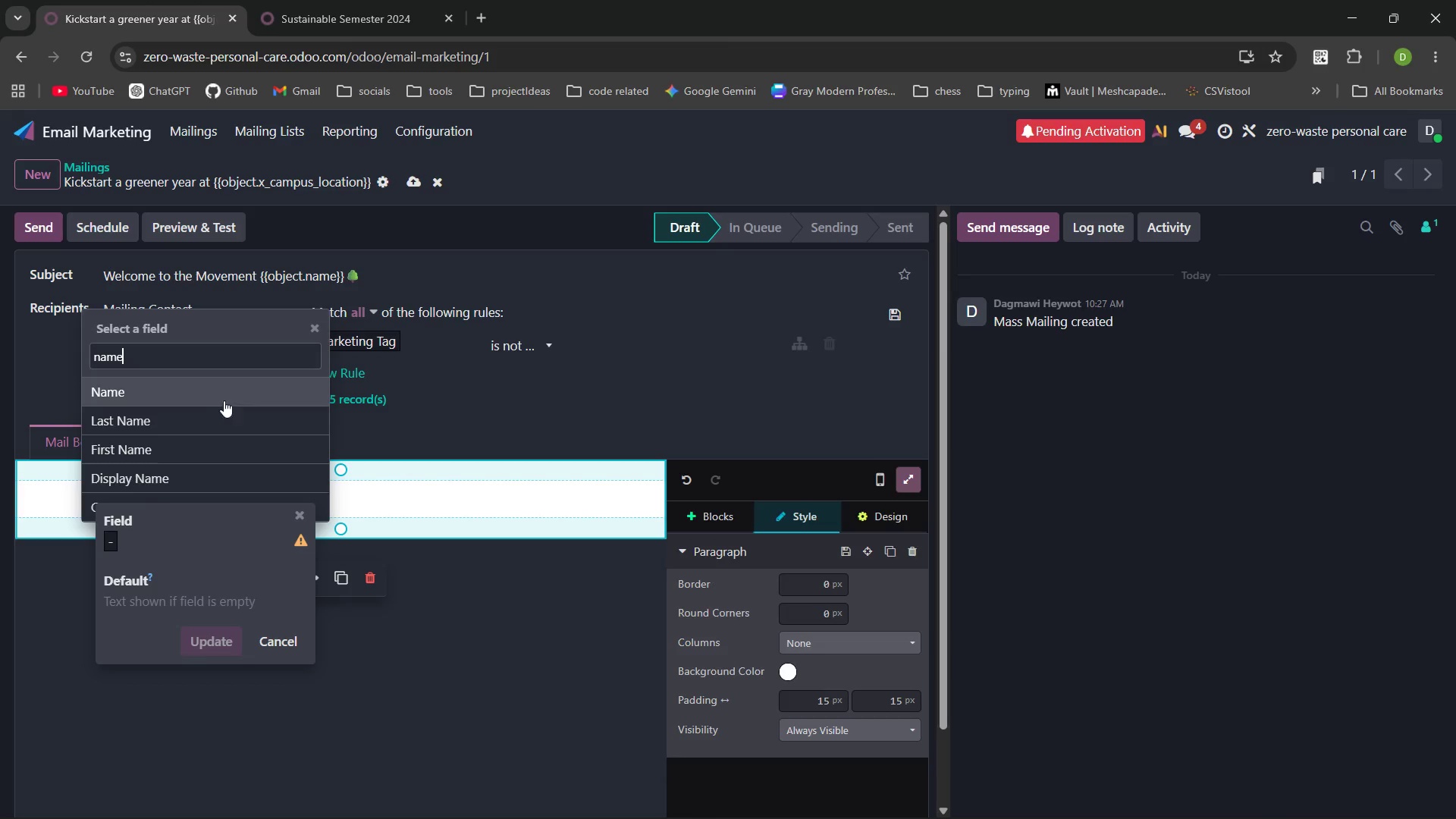 
left_click([211, 394])
 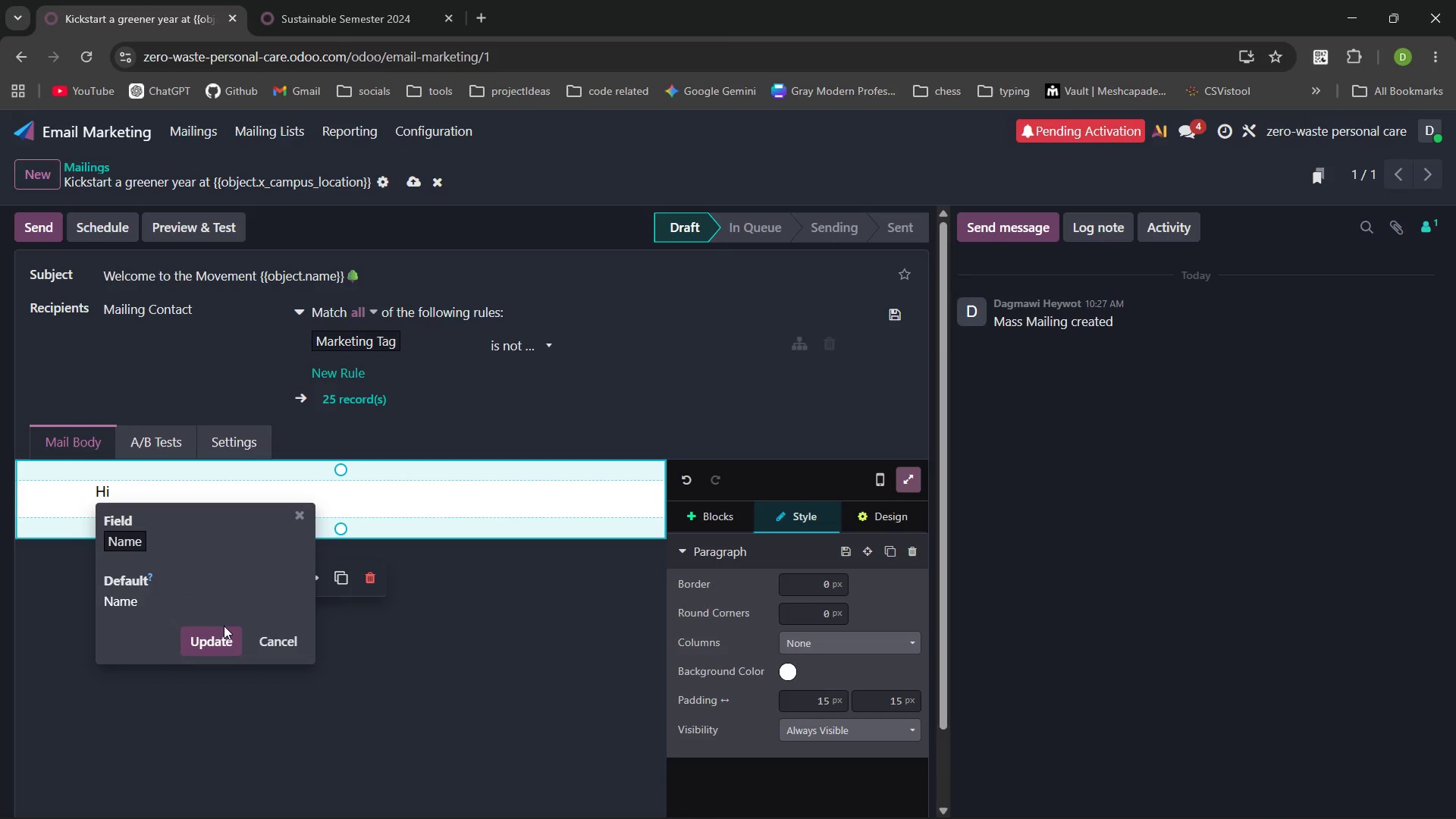 
left_click([218, 647])
 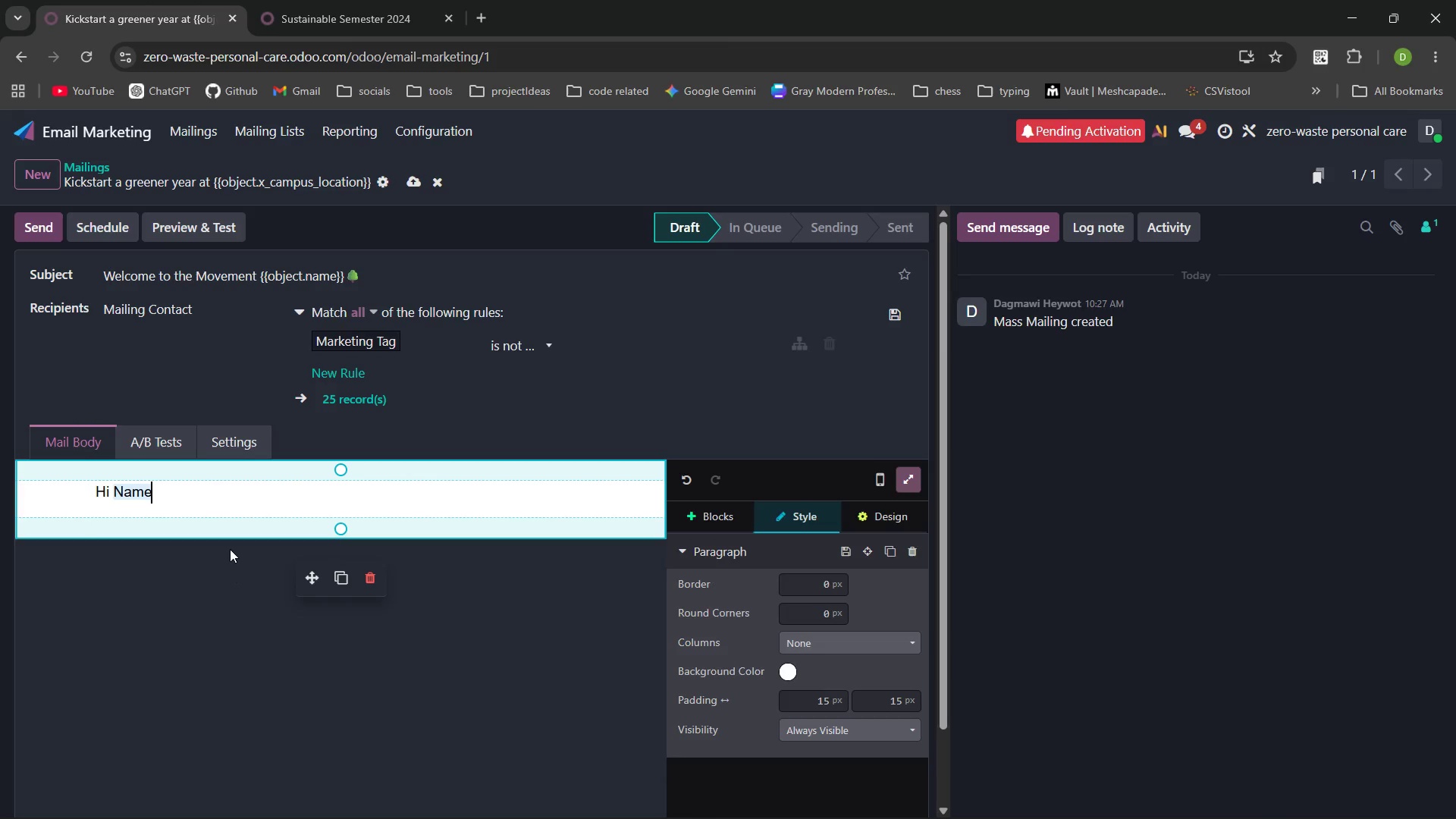 
key(Comma)
 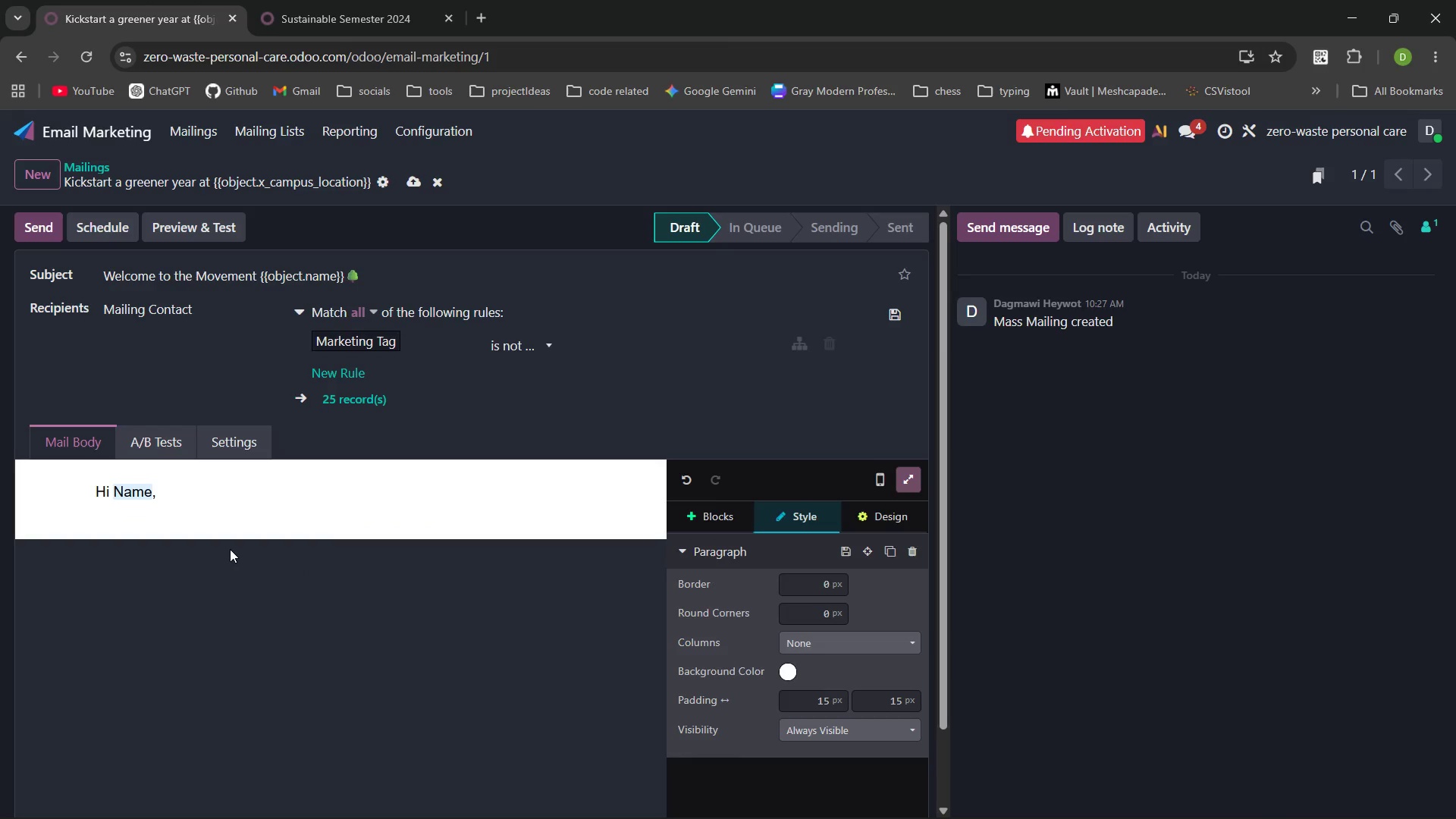 
key(Space)
 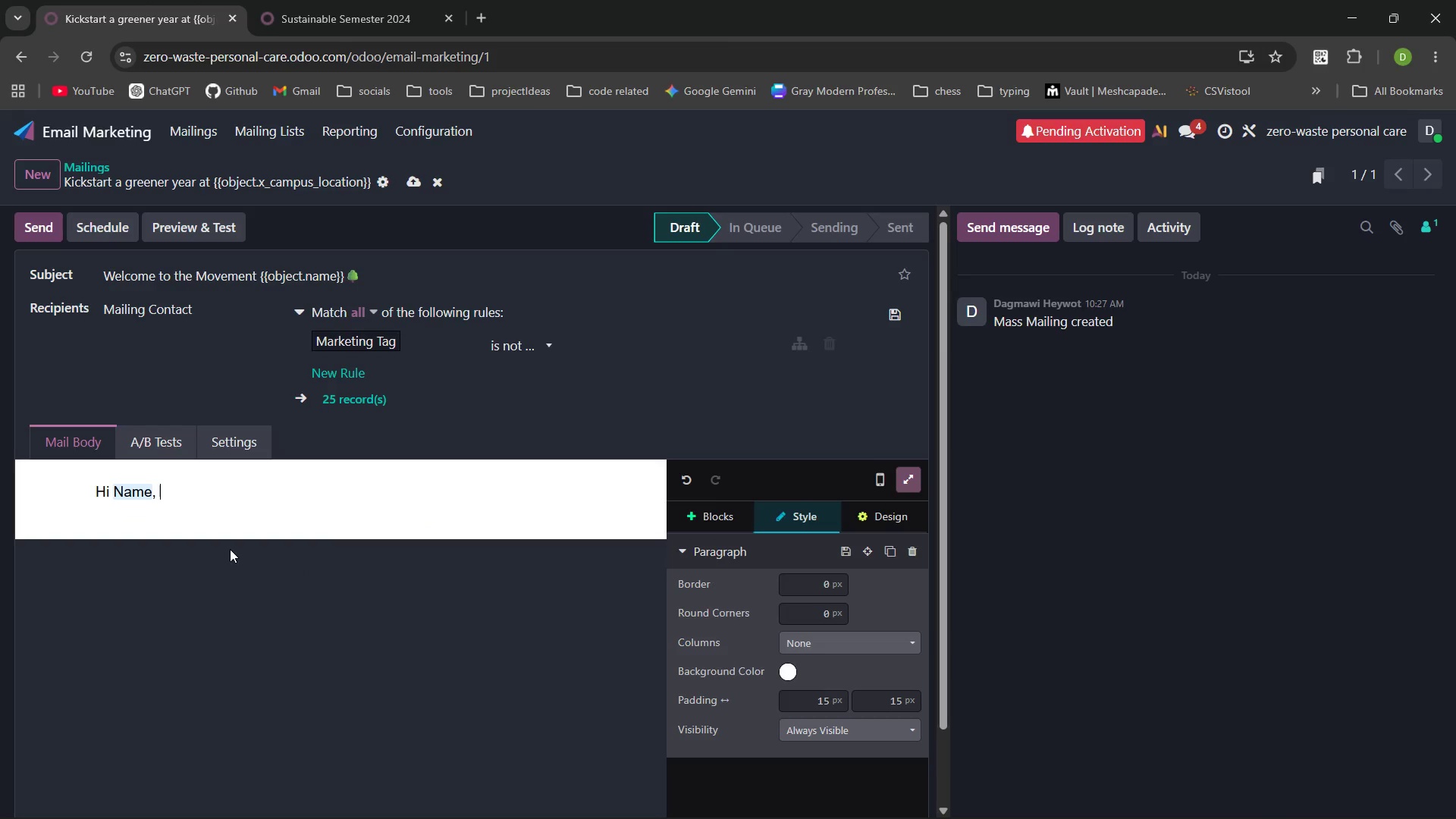 
key(Enter)
 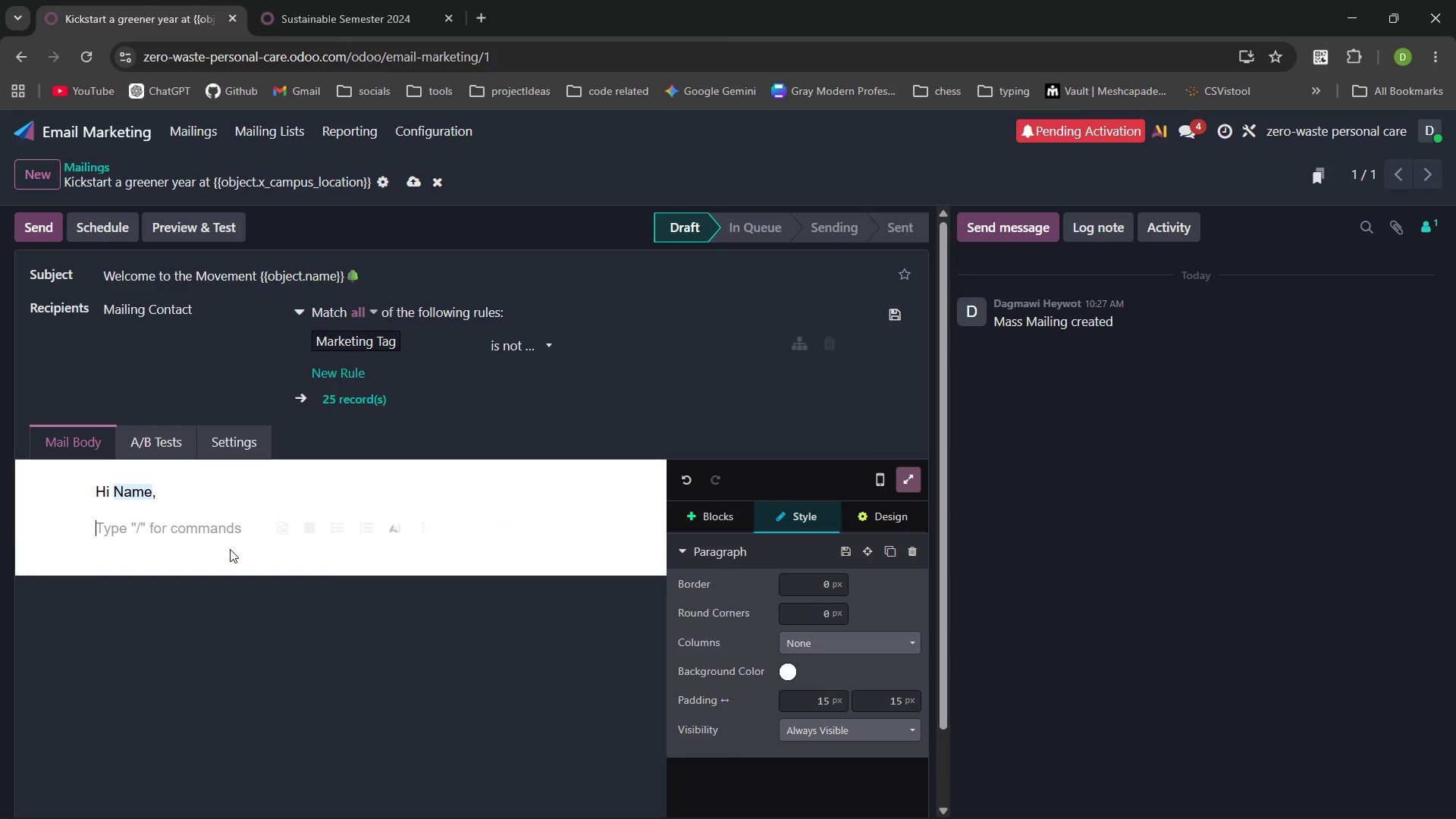 
type(It's official )
key(Backspace)
type(, you're part of the Verdant C)
key(Backspace)
type(Vessel community. We believe that universities are the heartbeat of zero-wates)
key(Backspace)
key(Backspace)
key(Backspace)
type(ste movement, and we're so excited to see the imag)
key(Backspace)
type(ce you'll make at /fiel)
 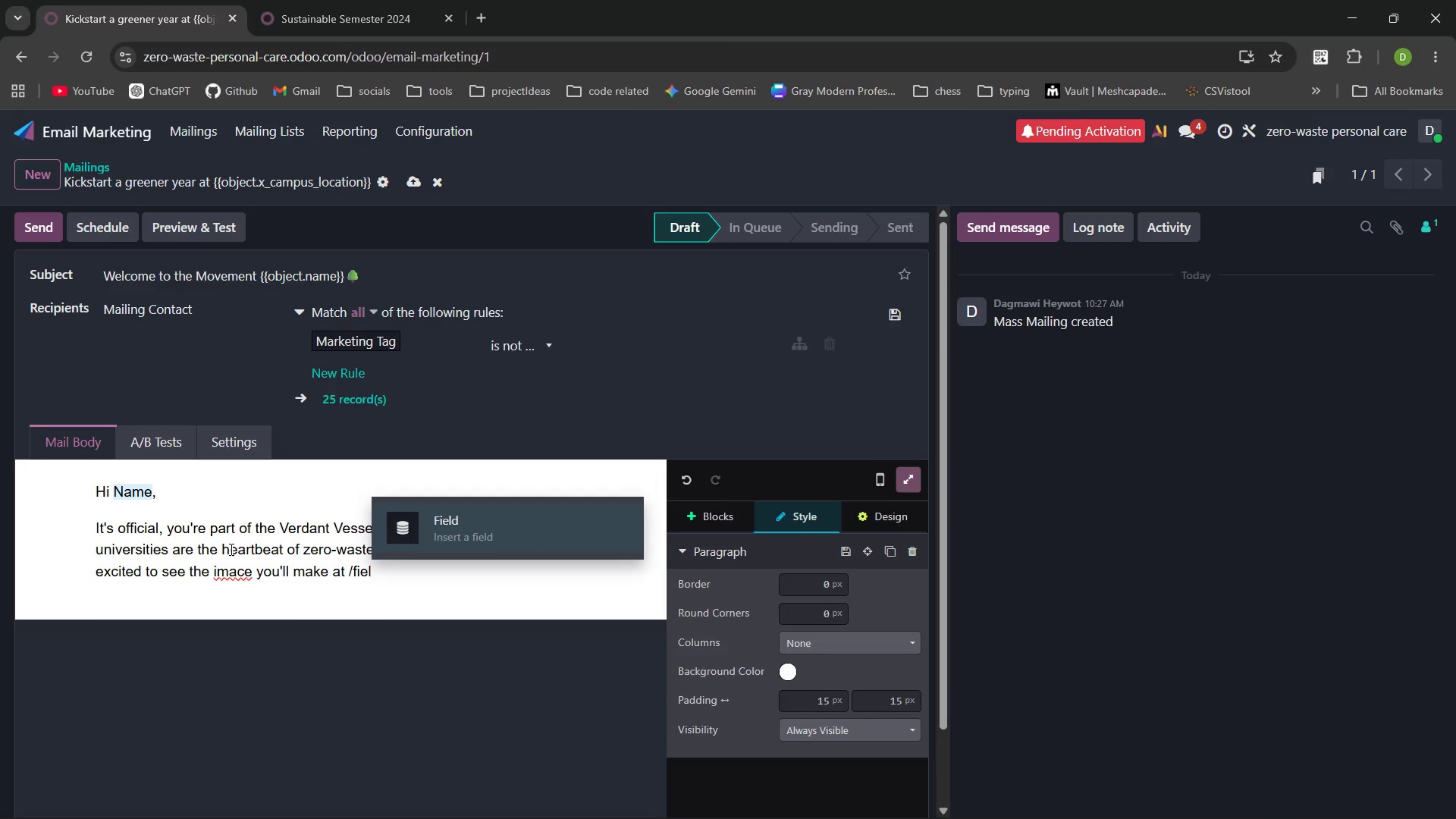 